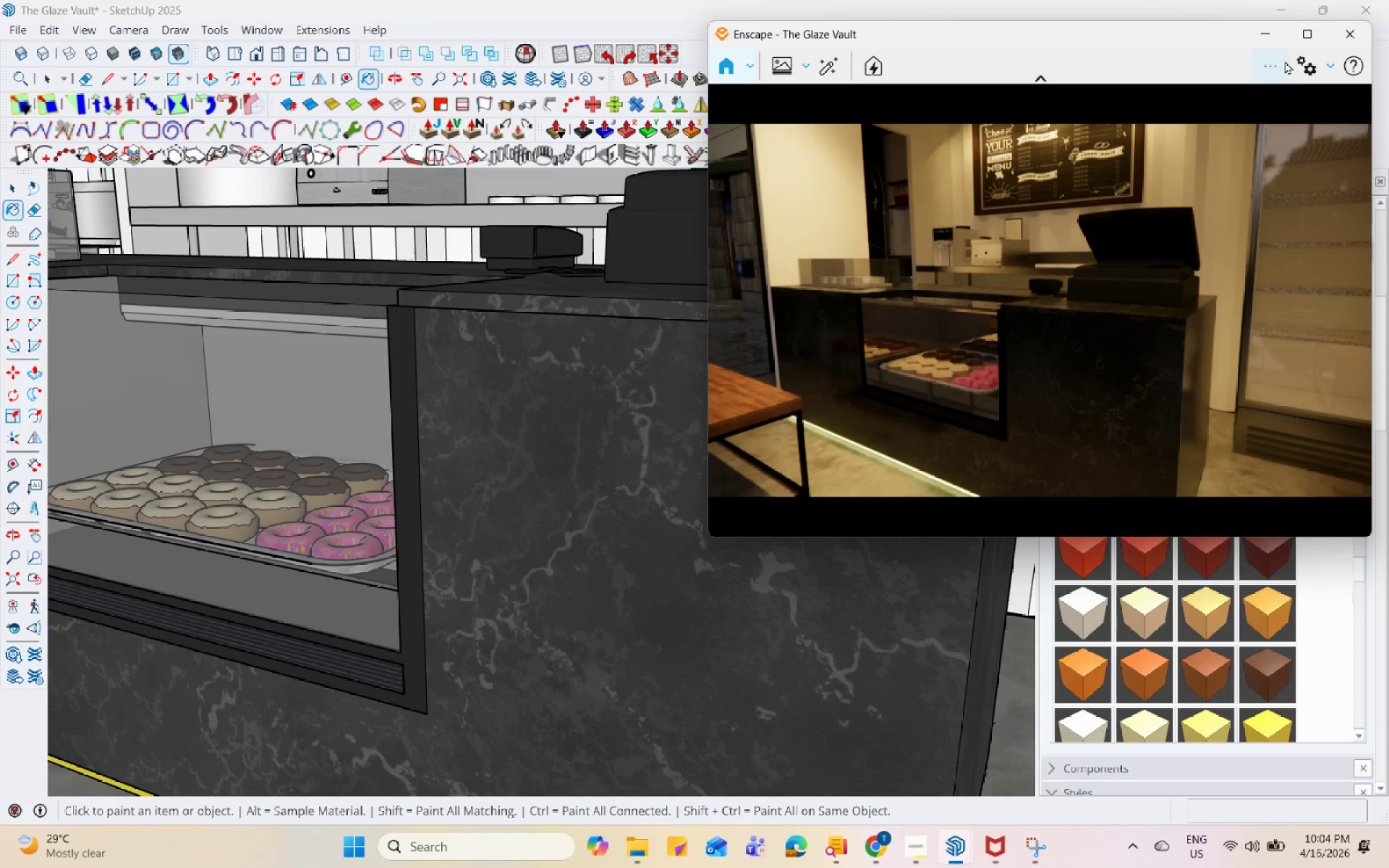 
left_click([1301, 66])
 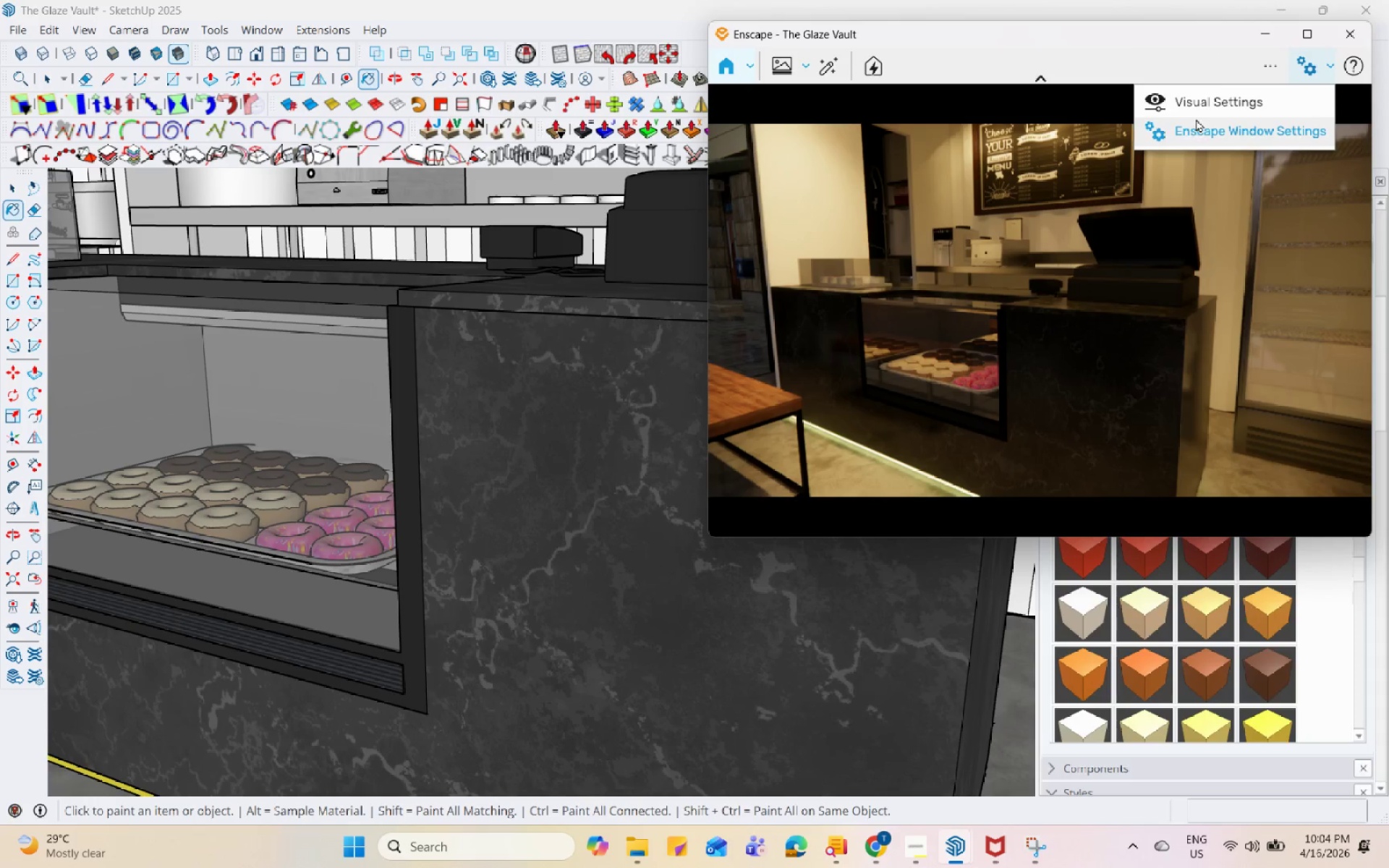 
left_click([1226, 96])
 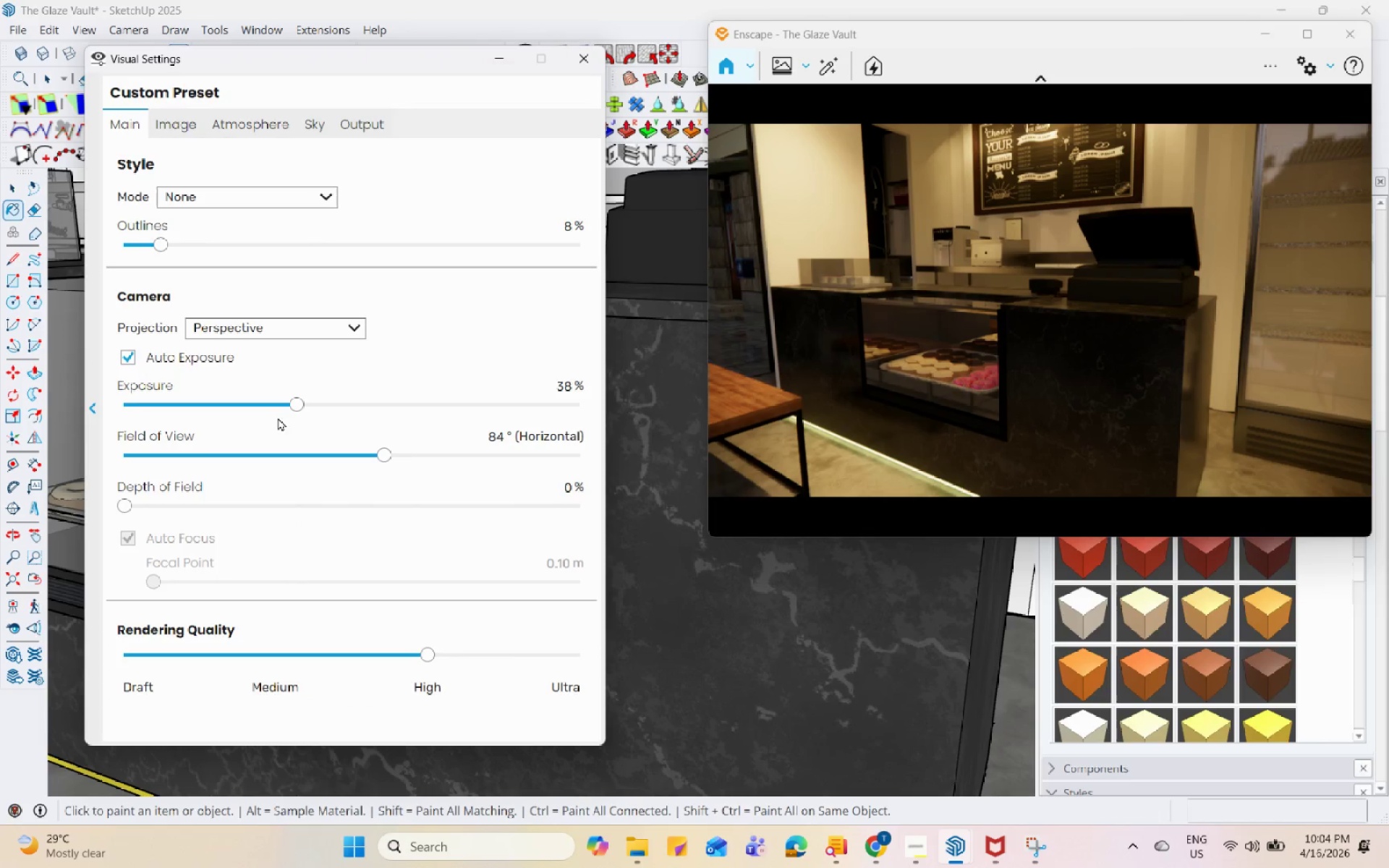 
left_click([313, 406])
 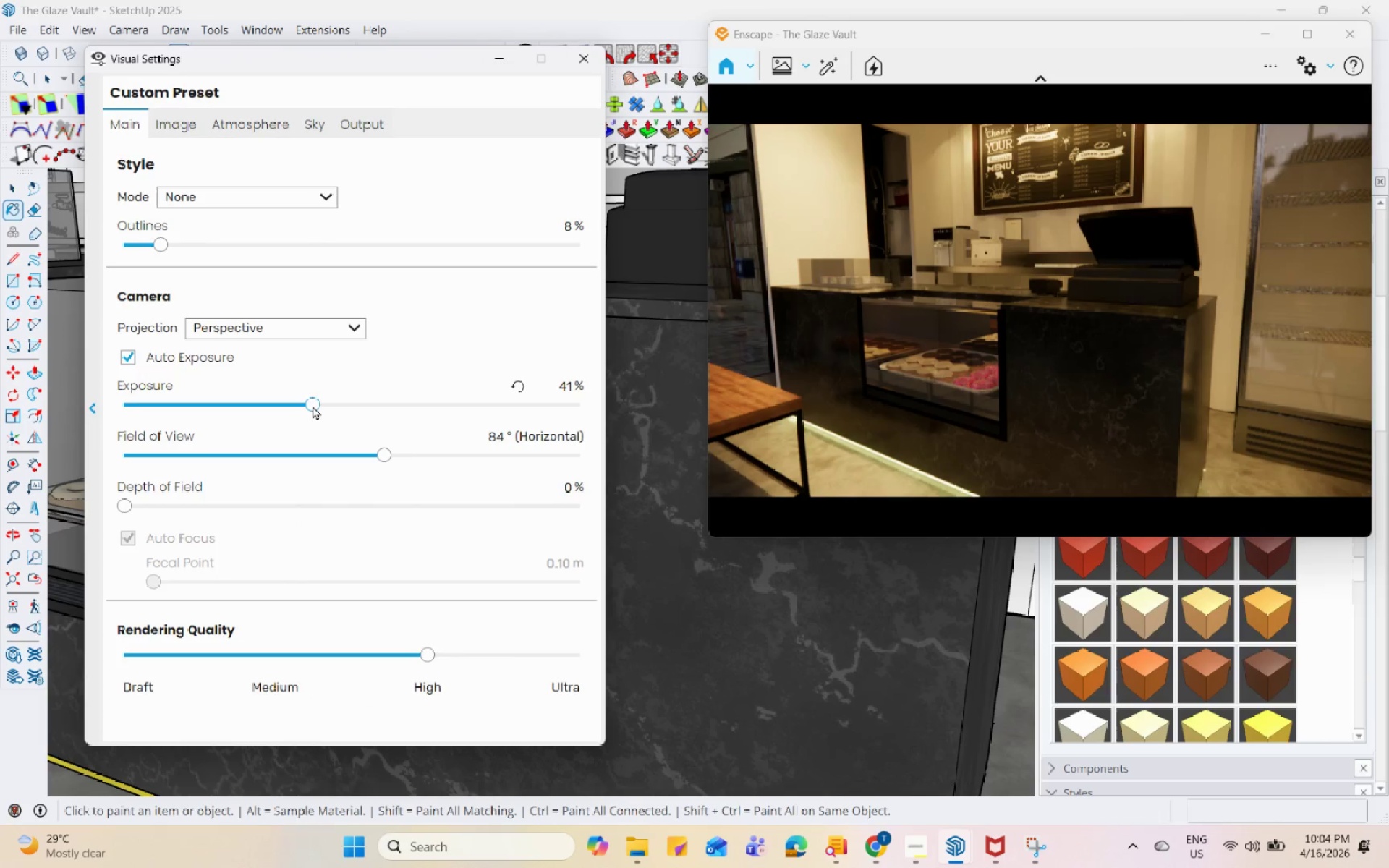 
left_click([326, 406])
 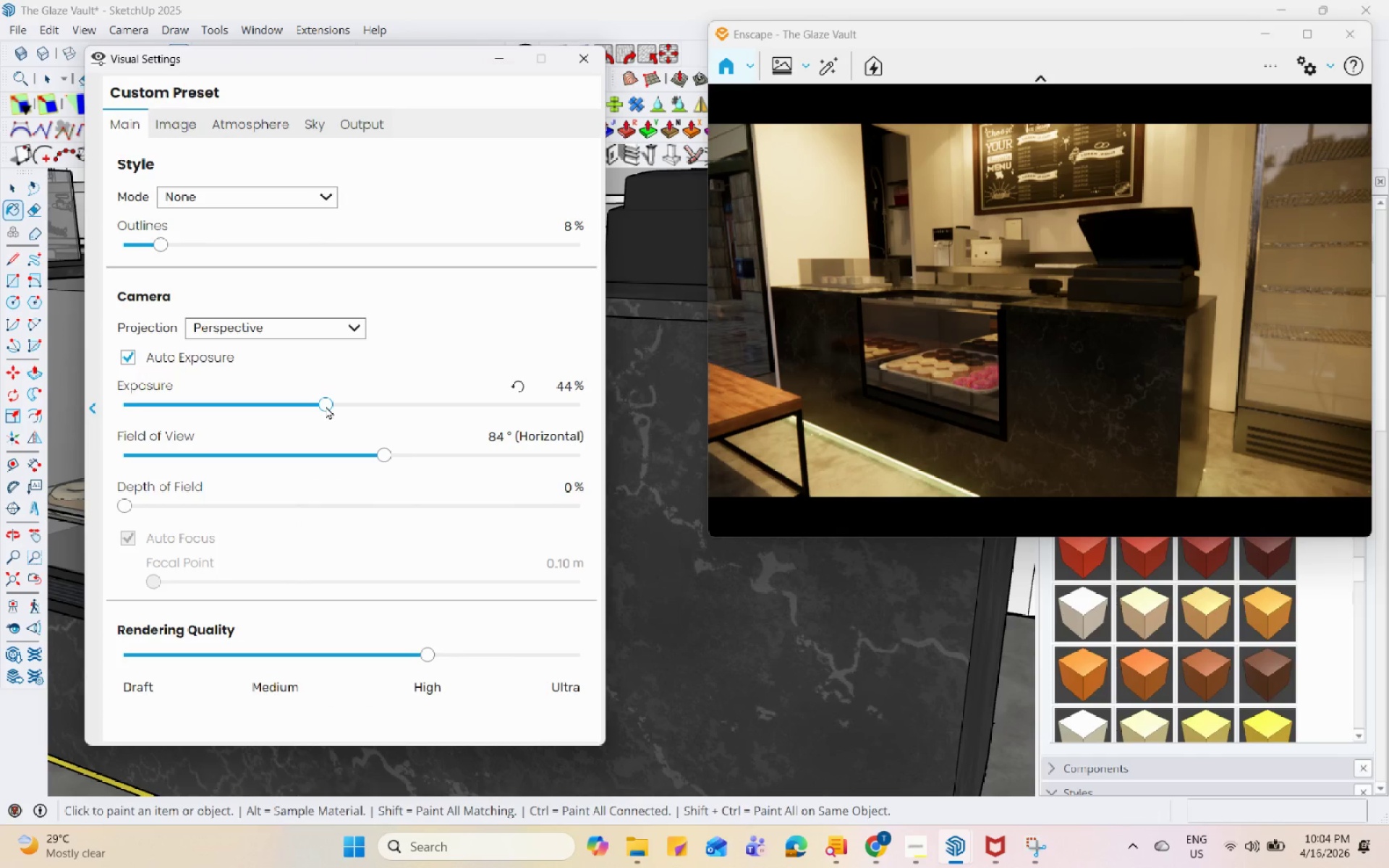 
left_click([313, 399])
 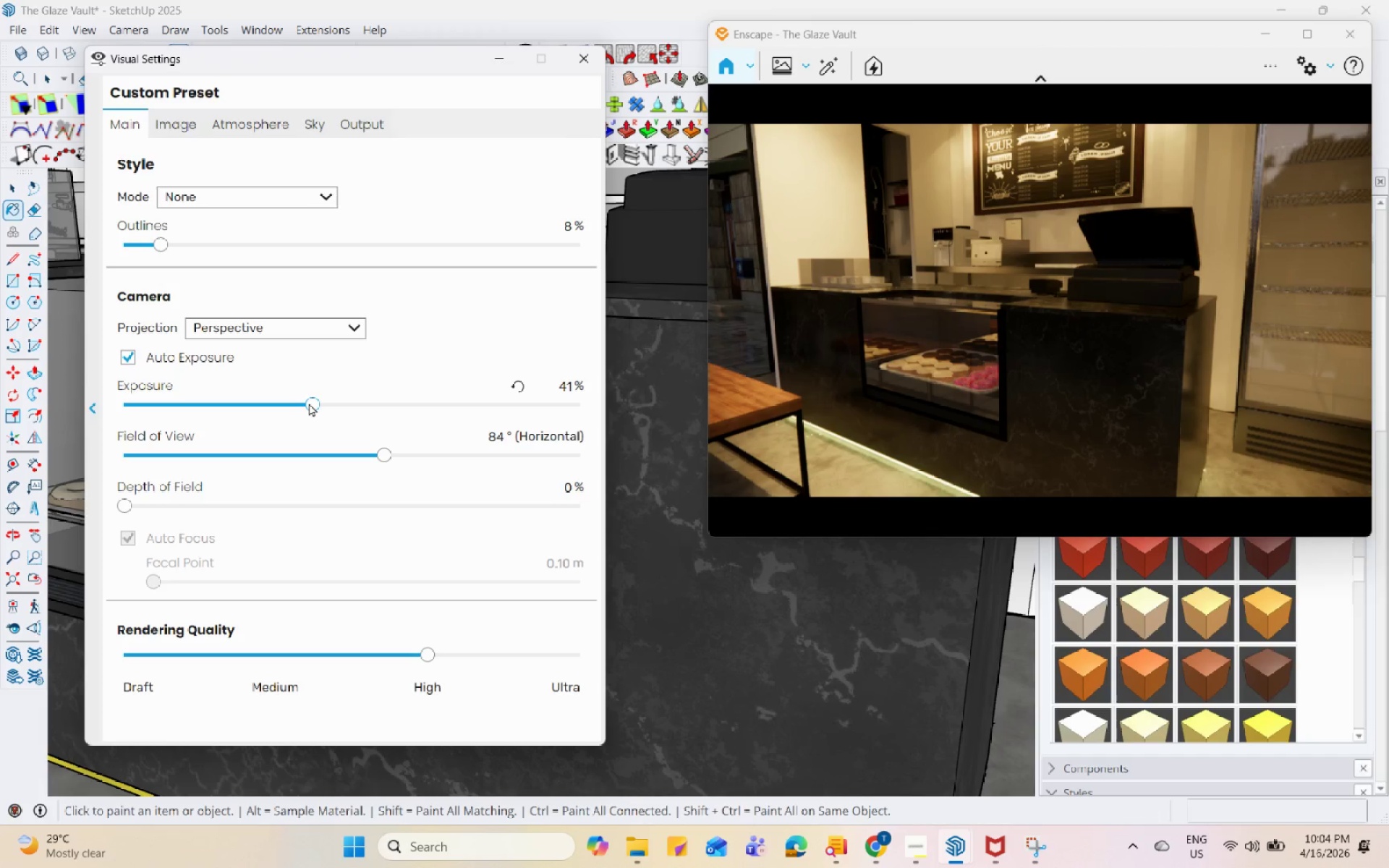 
wait(7.58)
 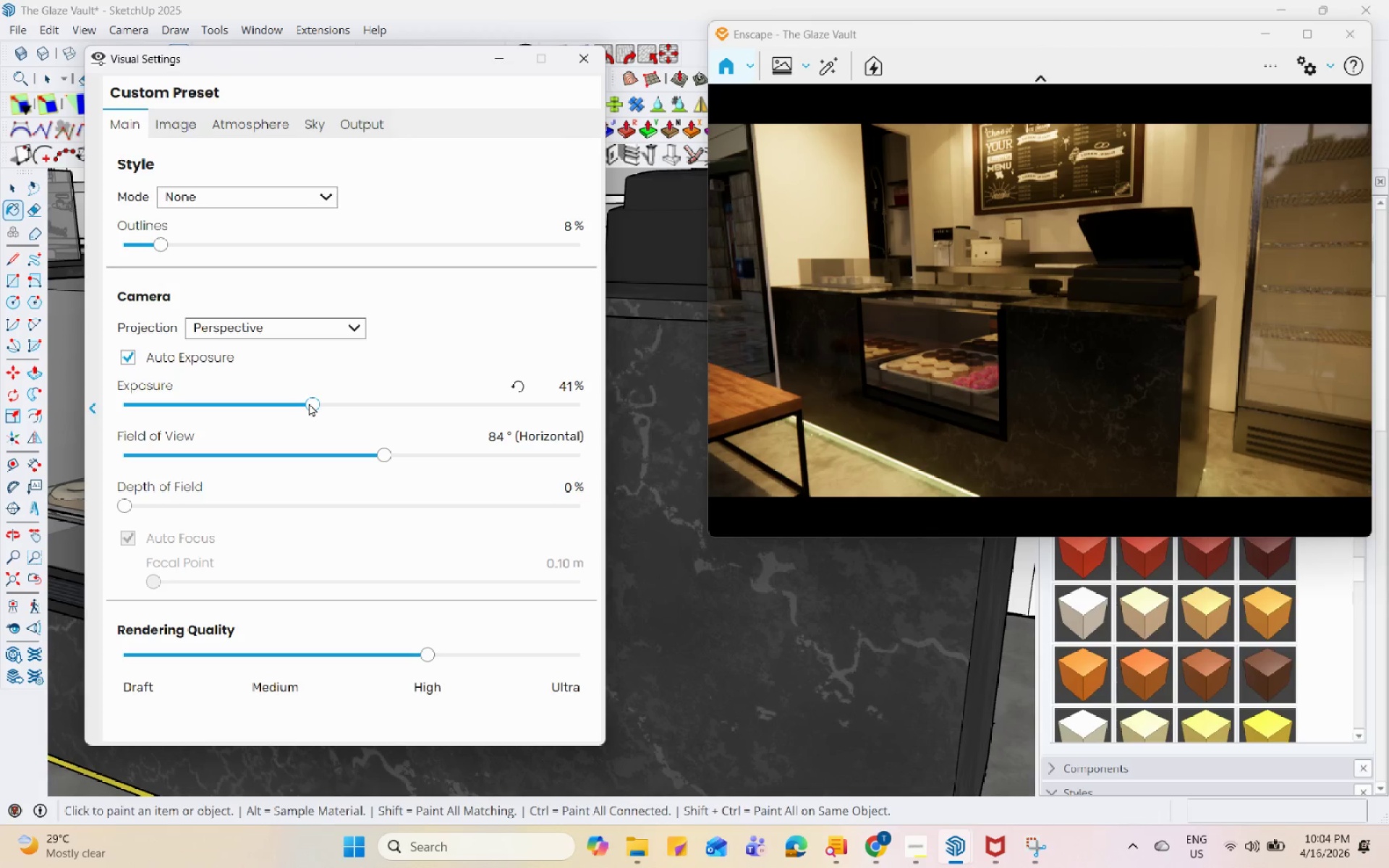 
left_click([501, 64])
 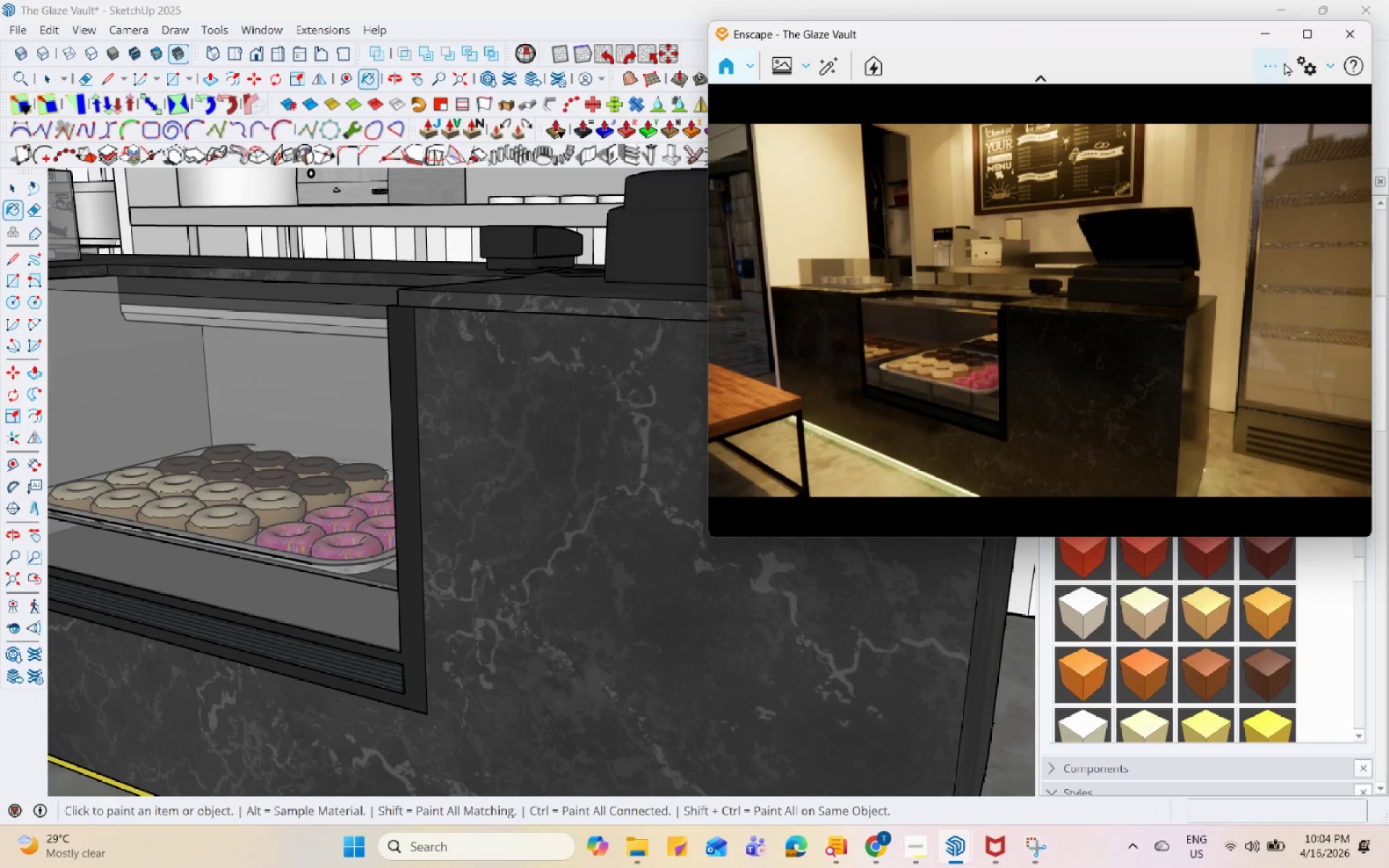 
double_click([1298, 67])
 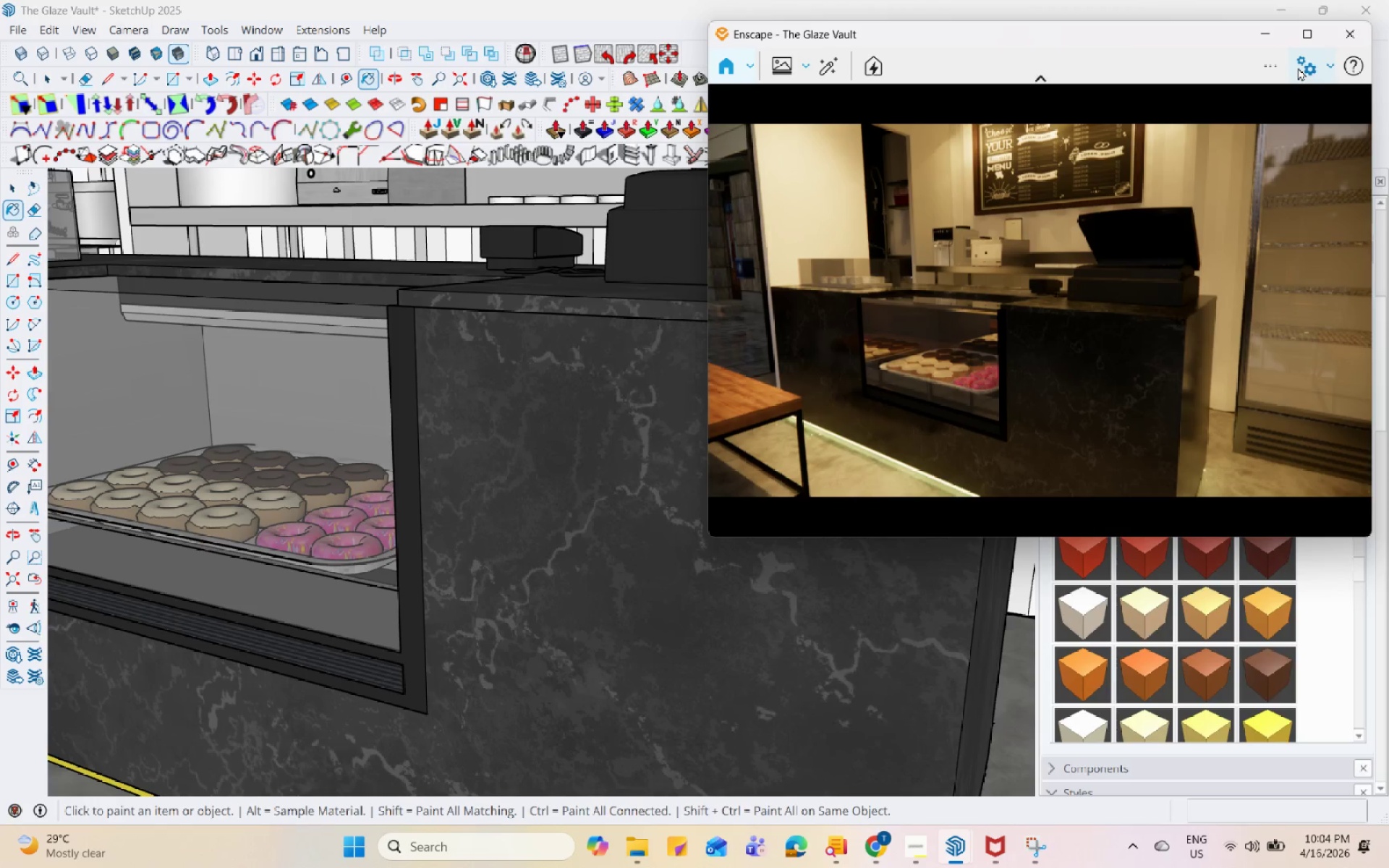 
triple_click([1298, 67])
 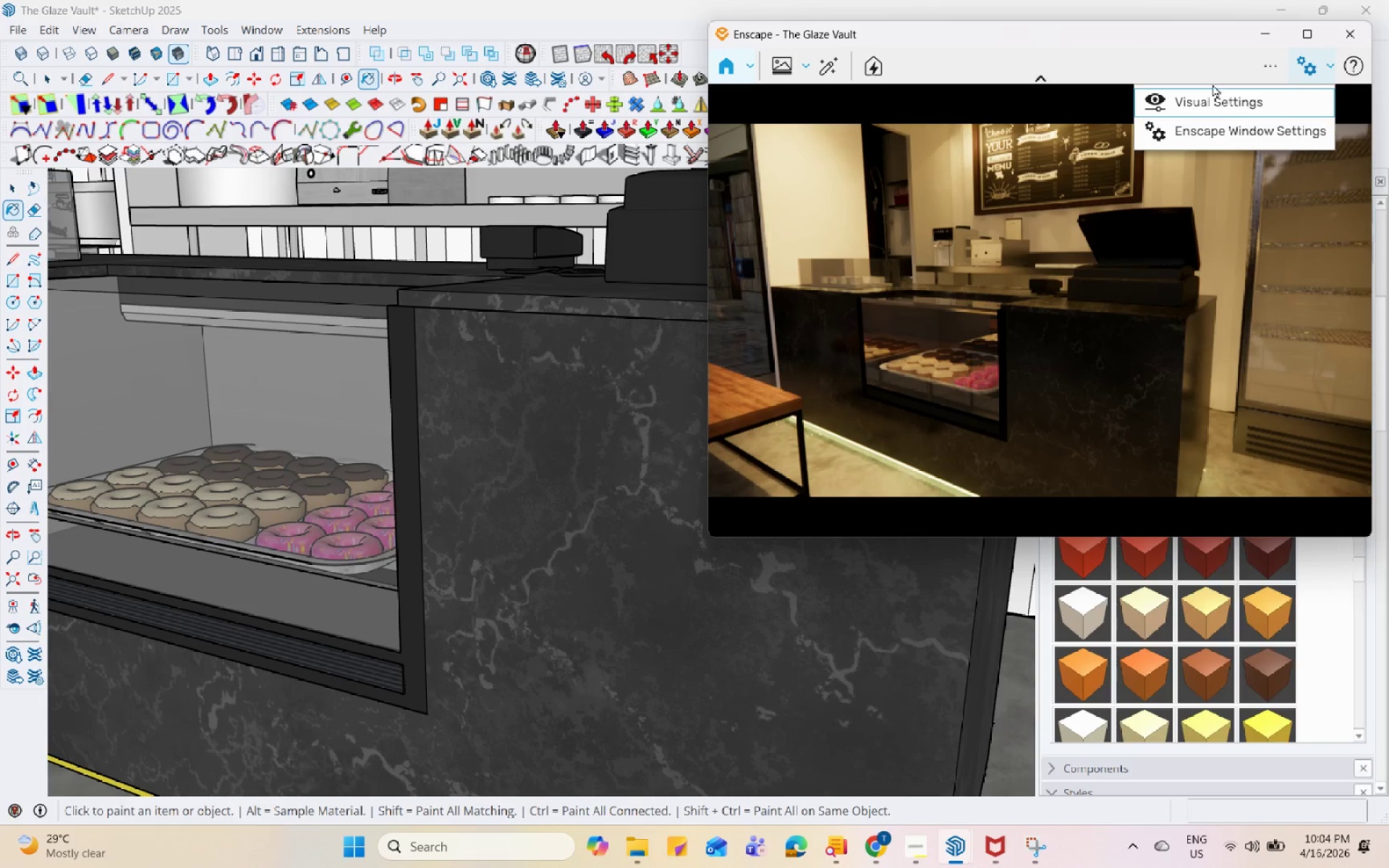 
left_click([1202, 96])
 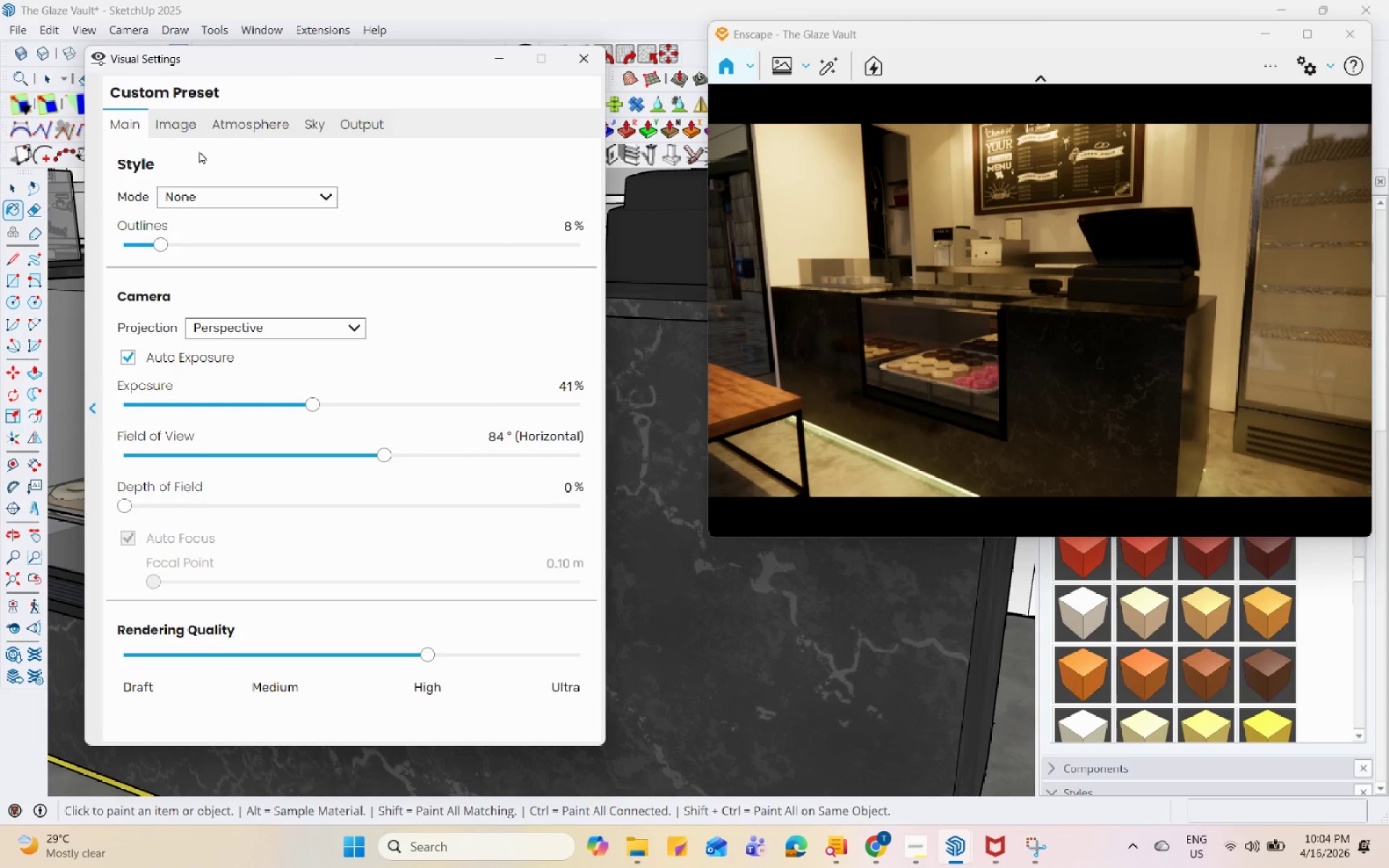 
left_click([175, 129])
 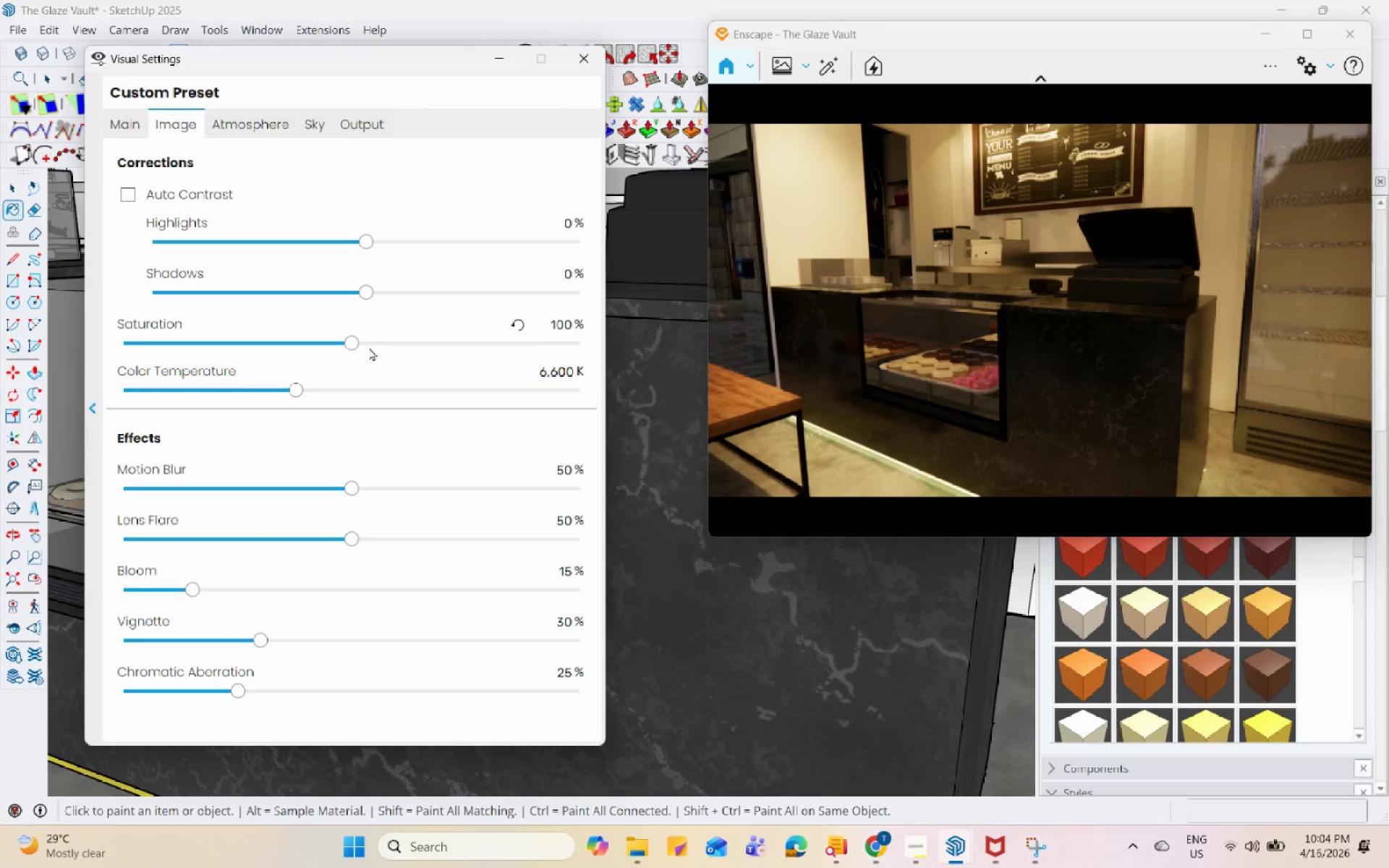 
left_click_drag(start_coordinate=[352, 339], to_coordinate=[328, 339])
 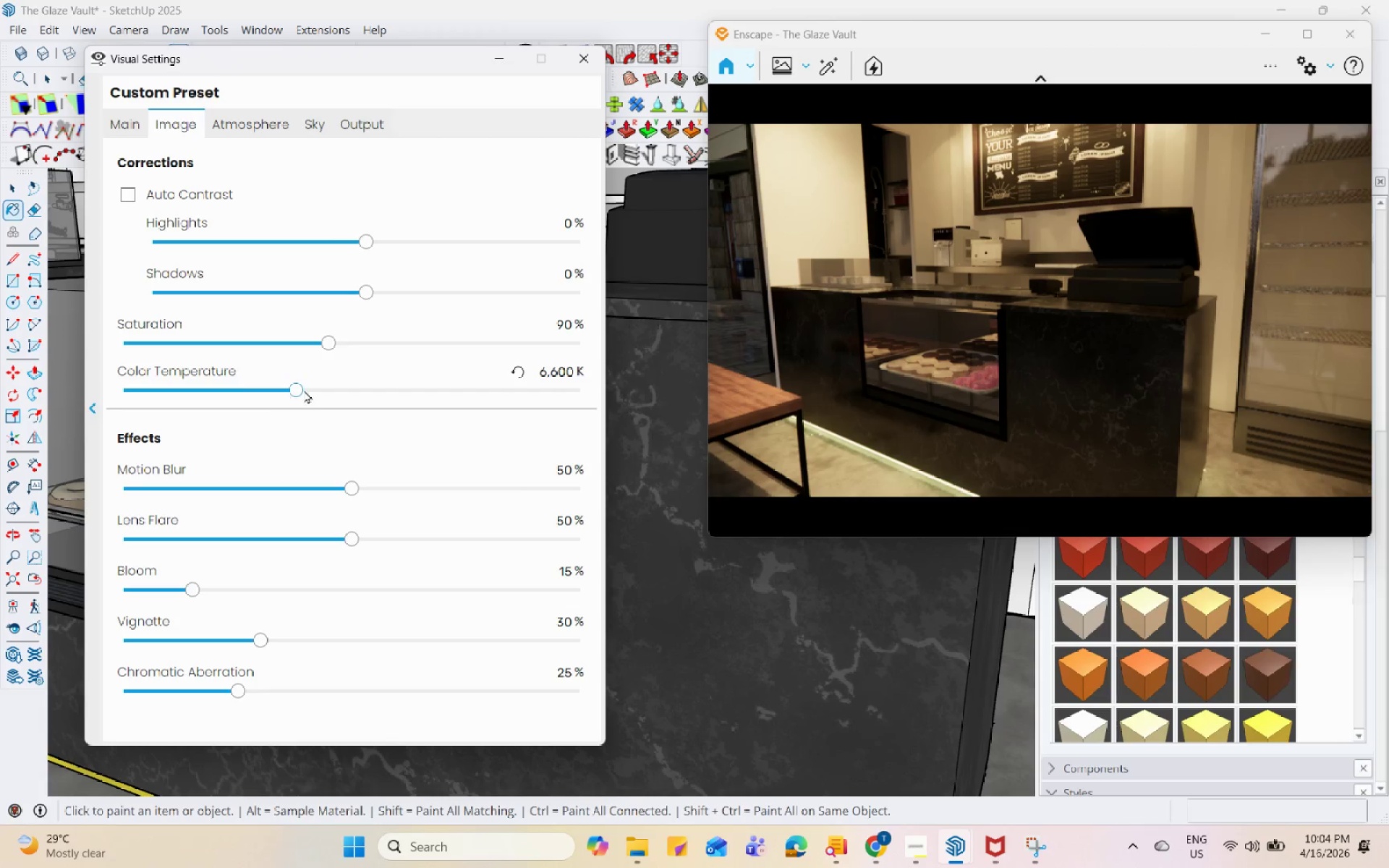 
left_click_drag(start_coordinate=[310, 390], to_coordinate=[299, 393])
 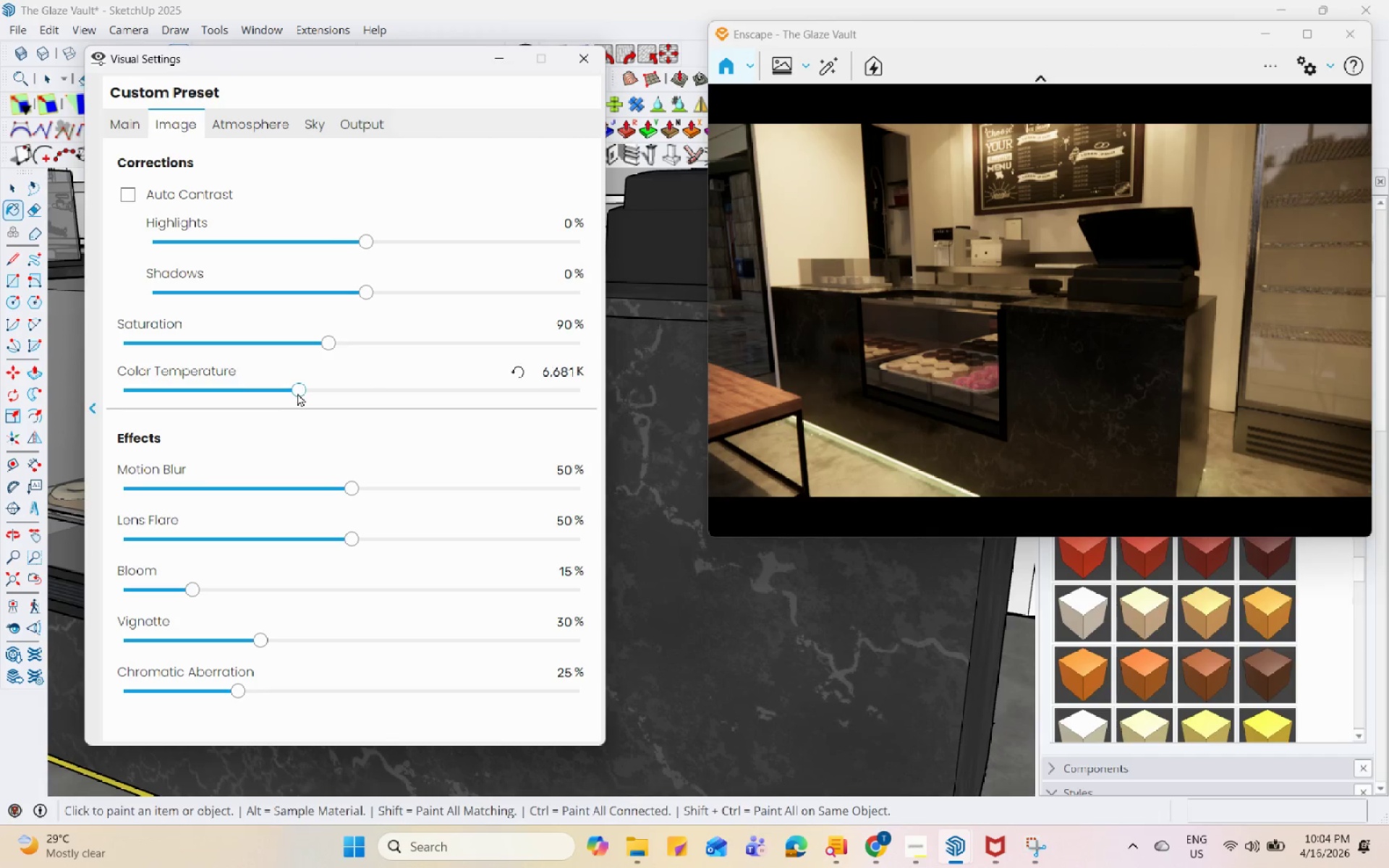 
left_click_drag(start_coordinate=[298, 393], to_coordinate=[393, 389])
 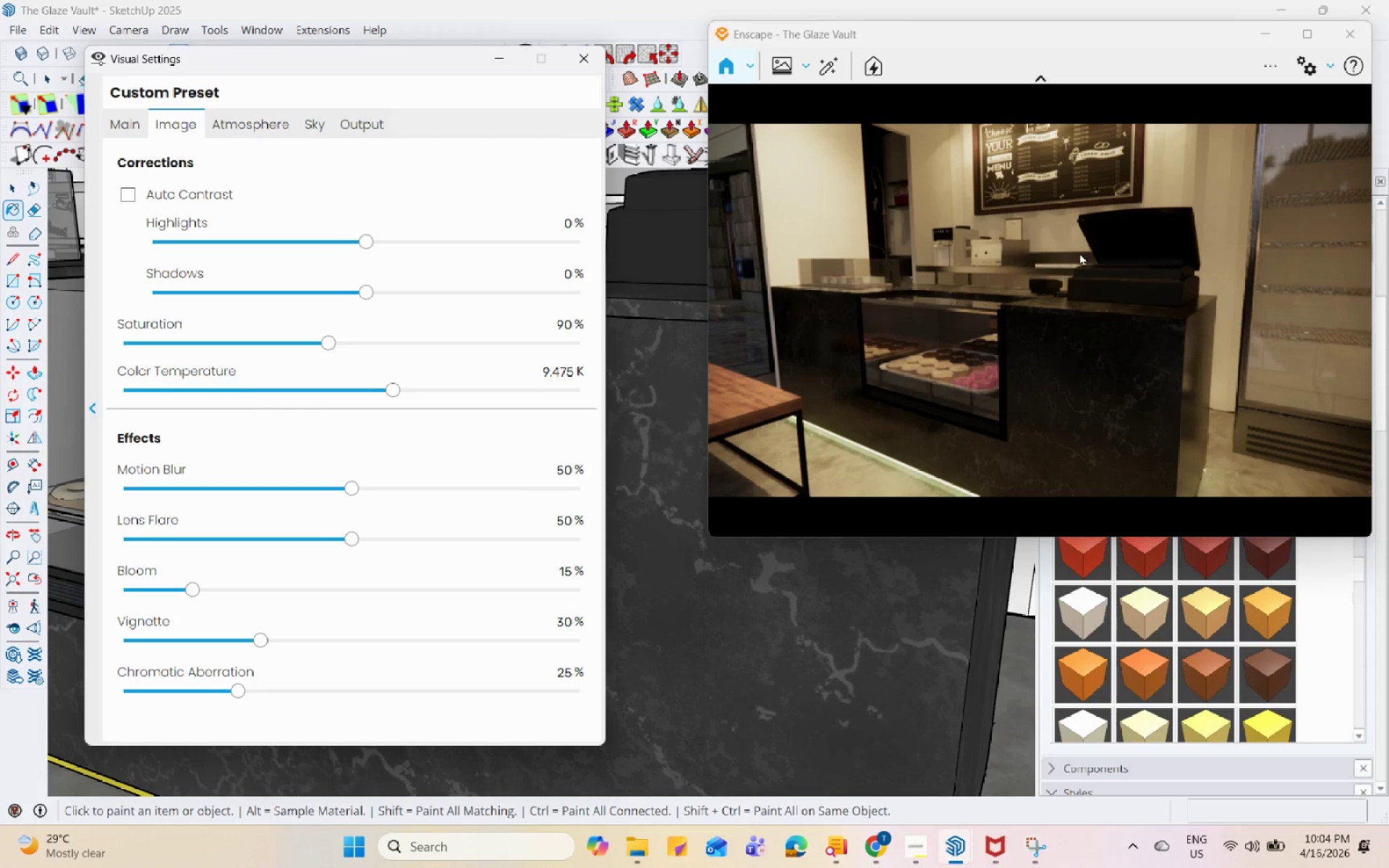 
left_click_drag(start_coordinate=[1079, 252], to_coordinate=[1062, 346])
 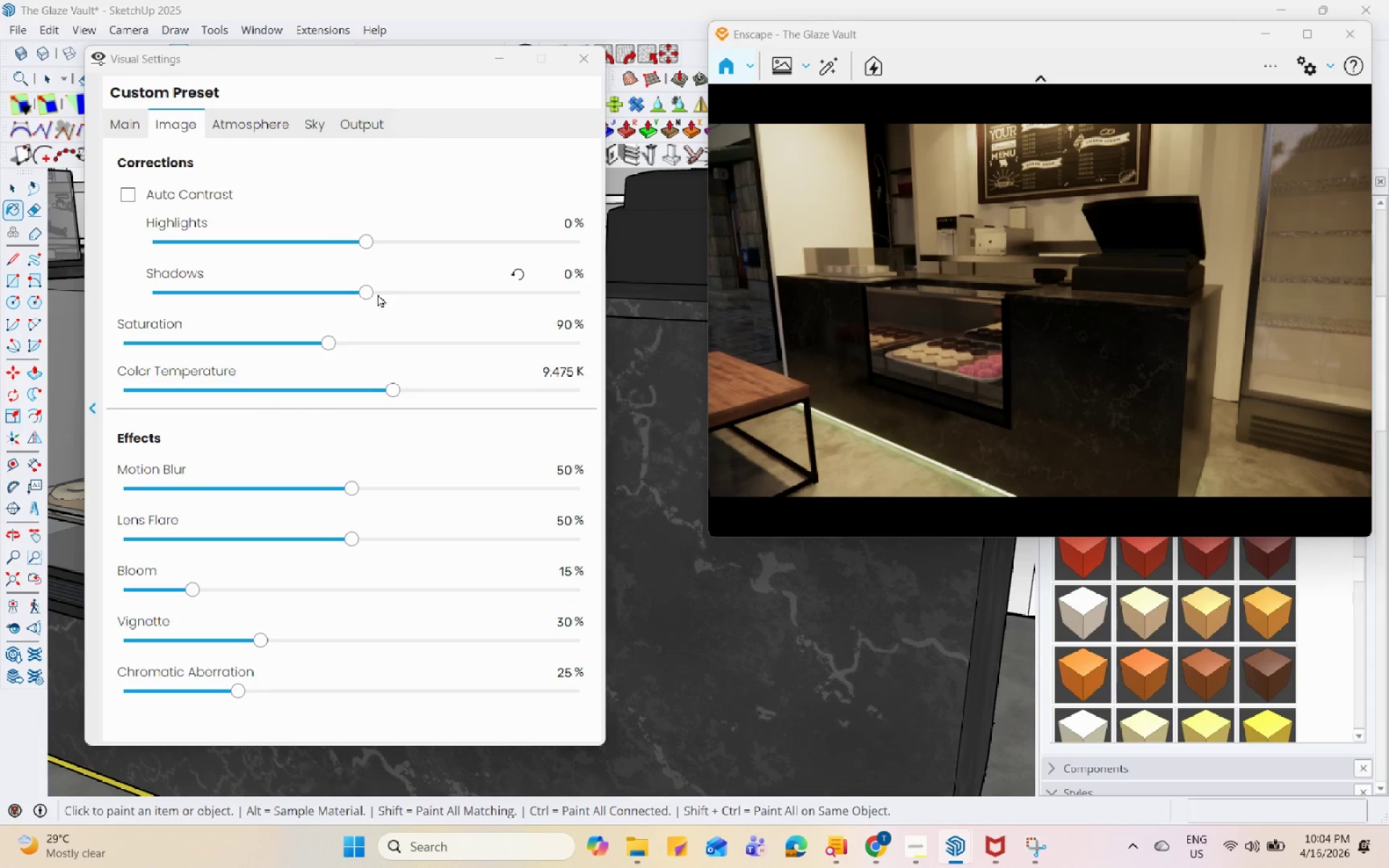 
left_click_drag(start_coordinate=[365, 288], to_coordinate=[279, 294])
 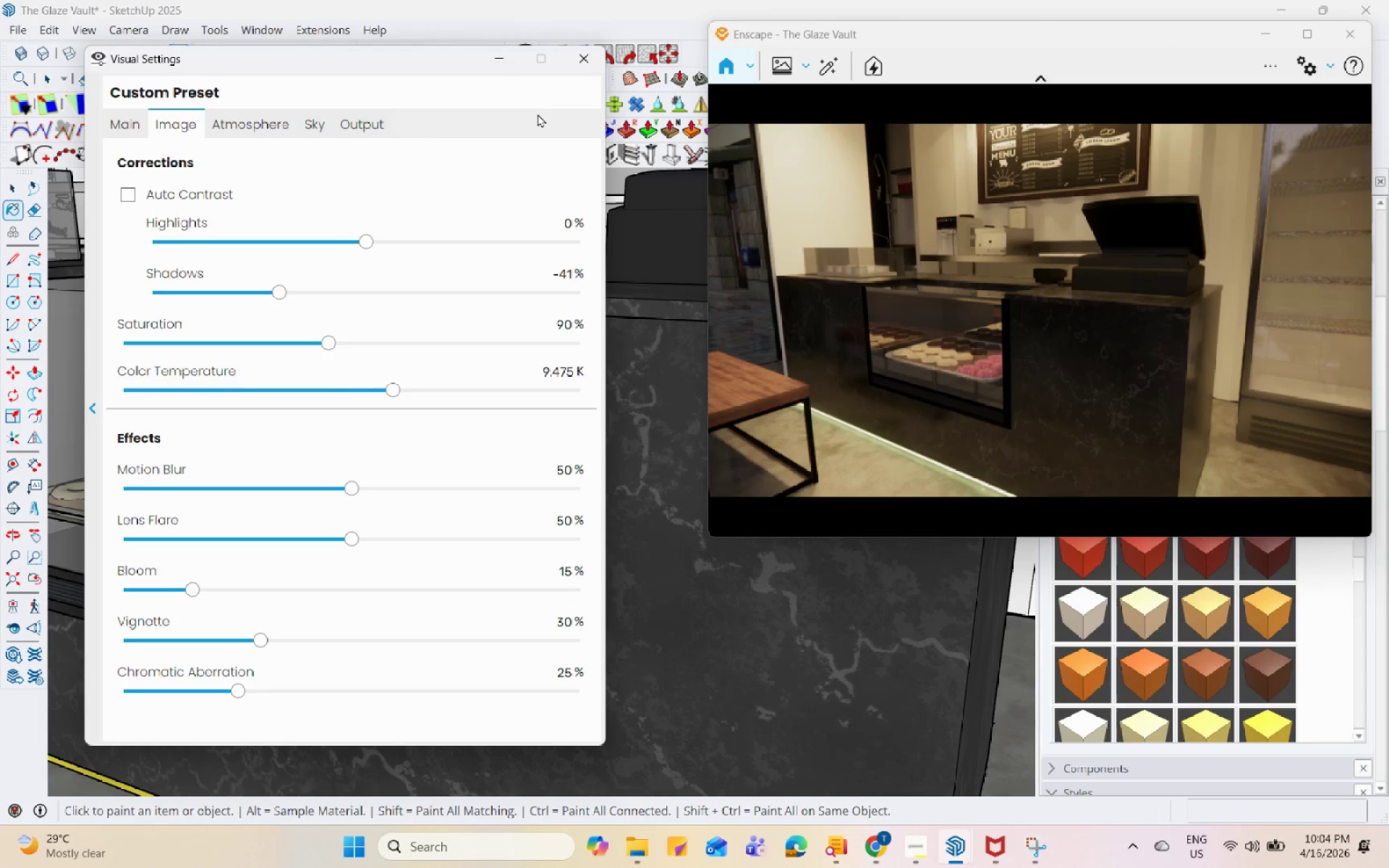 
left_click([484, 56])
 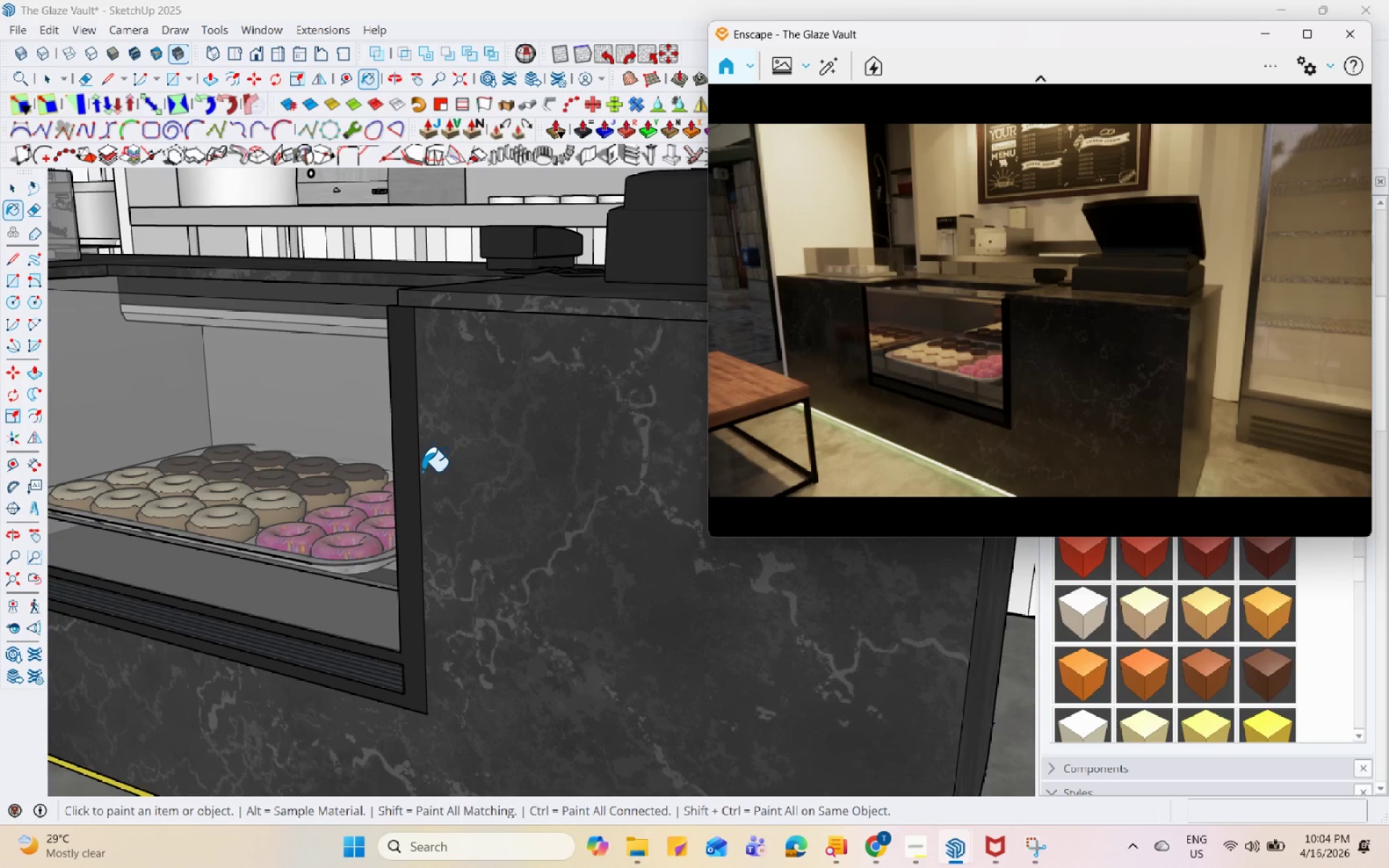 
scroll: coordinate [494, 681], scroll_direction: up, amount: 47.0
 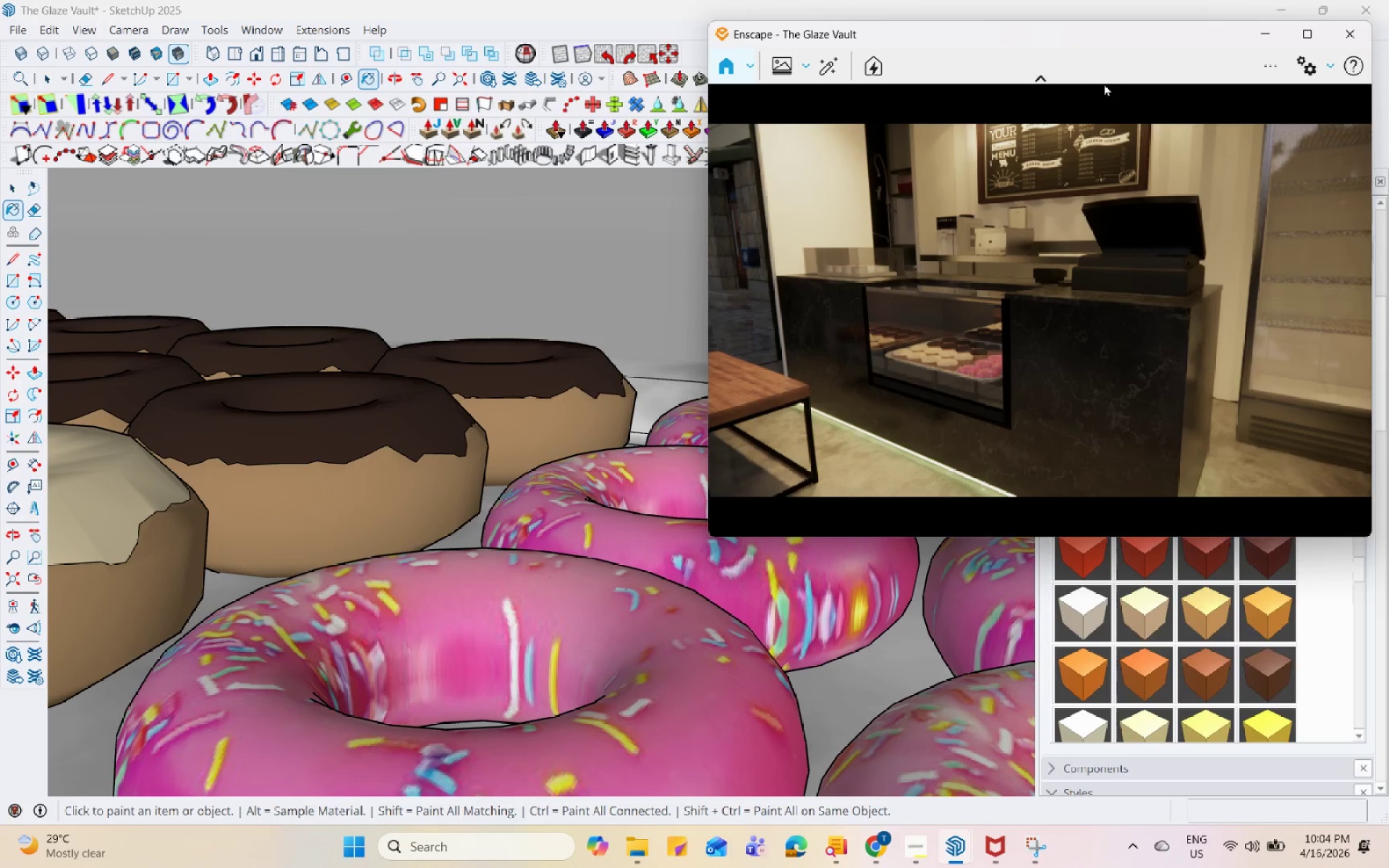 
left_click_drag(start_coordinate=[1111, 42], to_coordinate=[803, 0])
 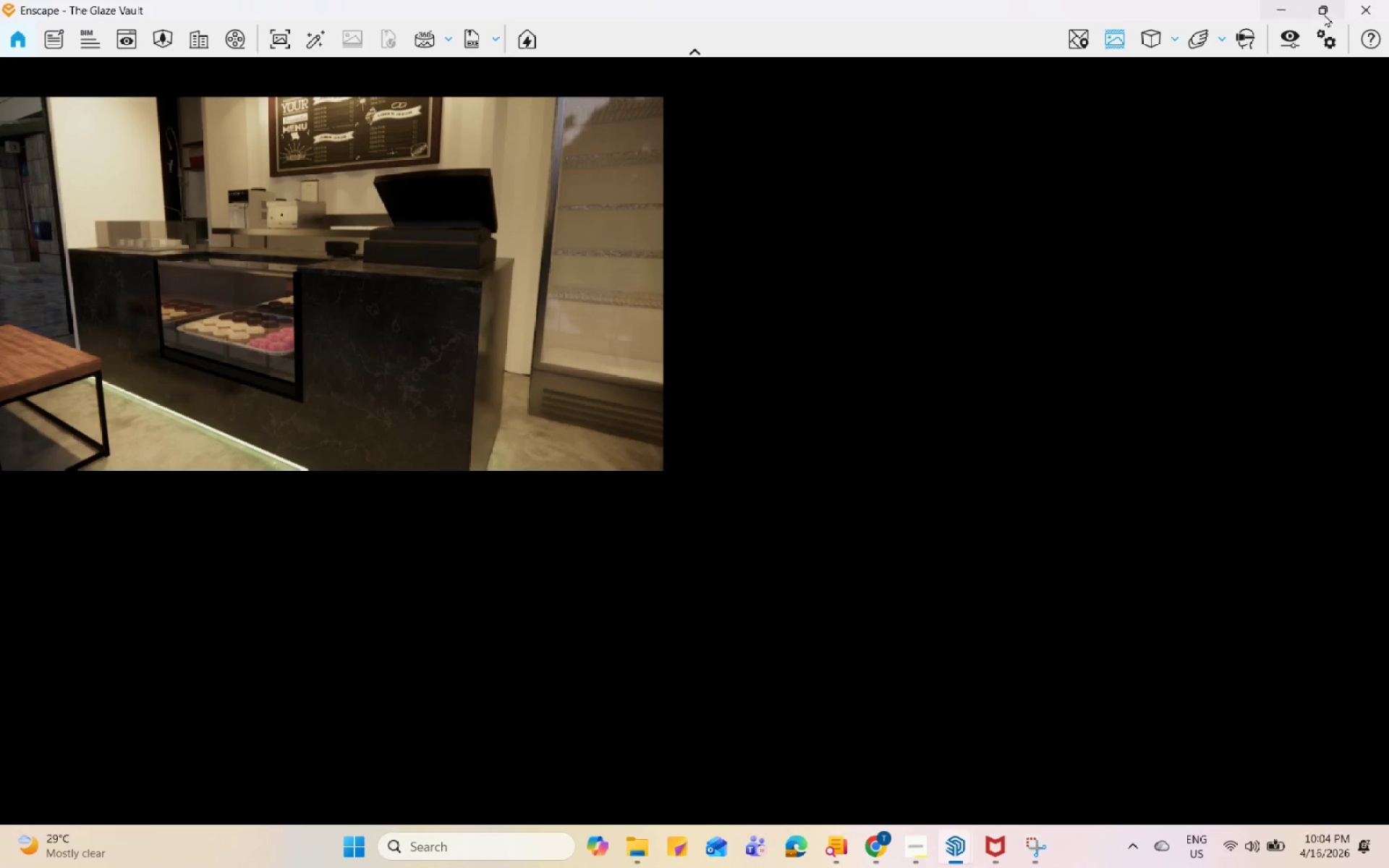 
left_click([1330, 12])
 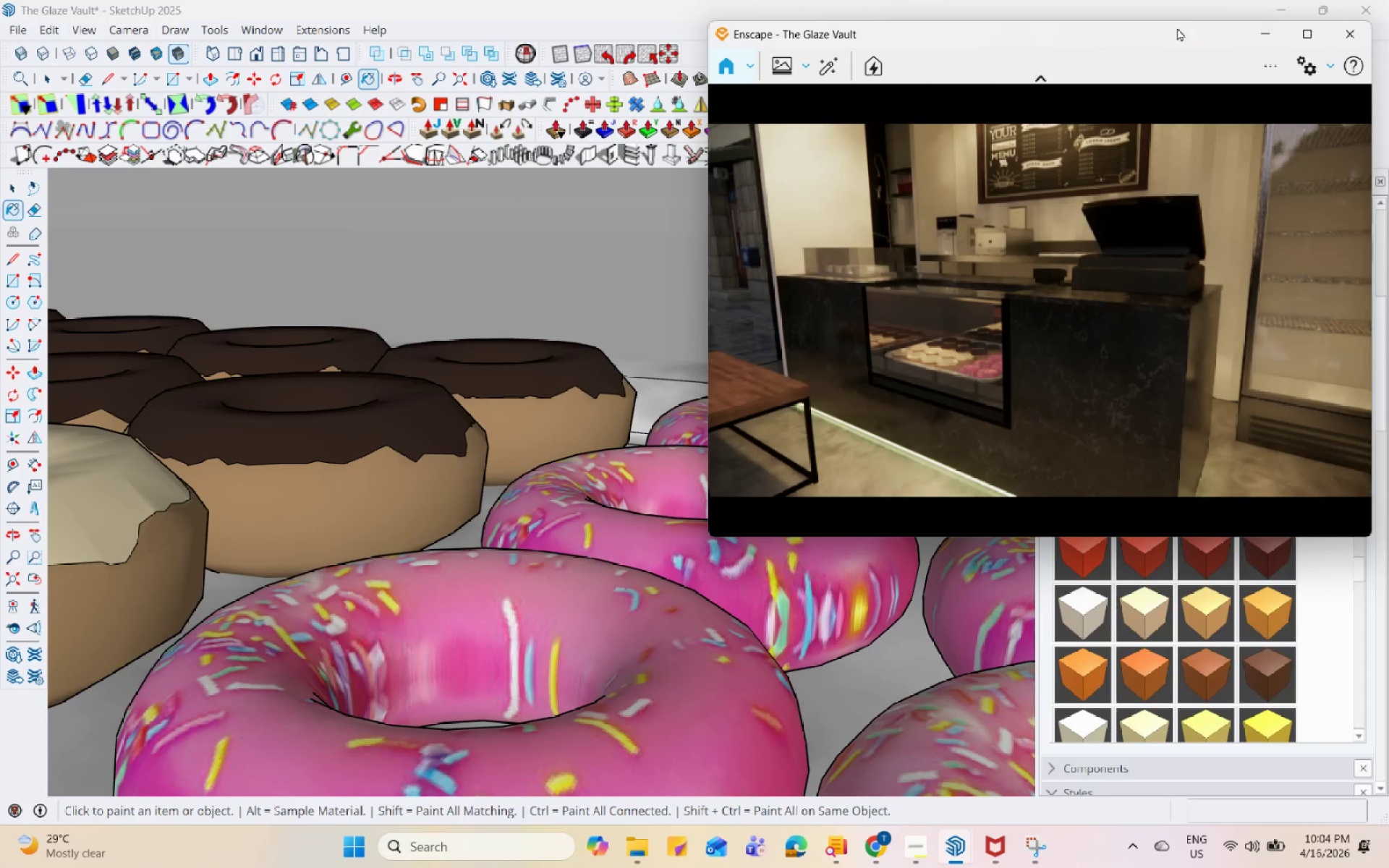 
left_click_drag(start_coordinate=[1162, 37], to_coordinate=[910, 37])
 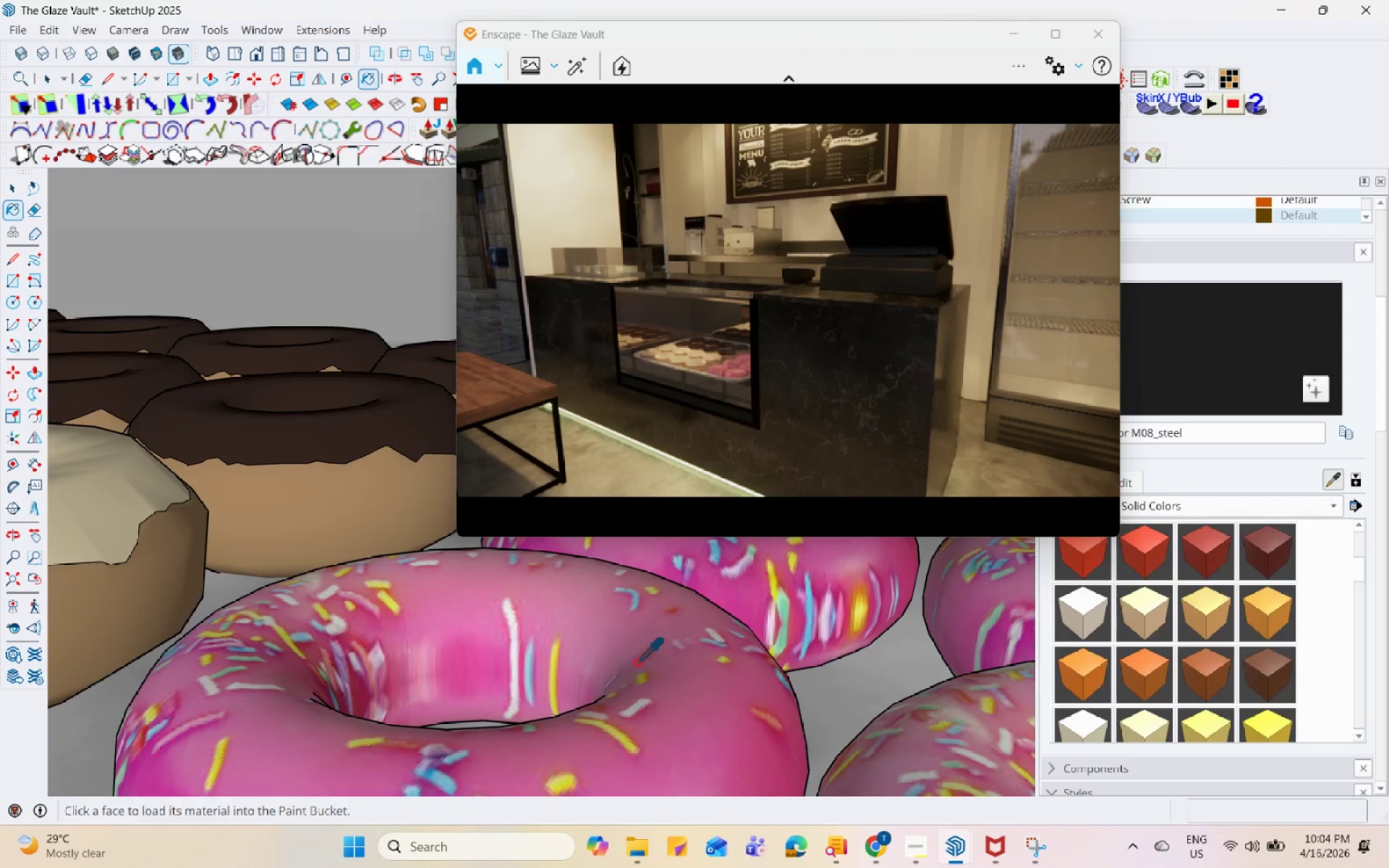 
left_click([572, 611])
 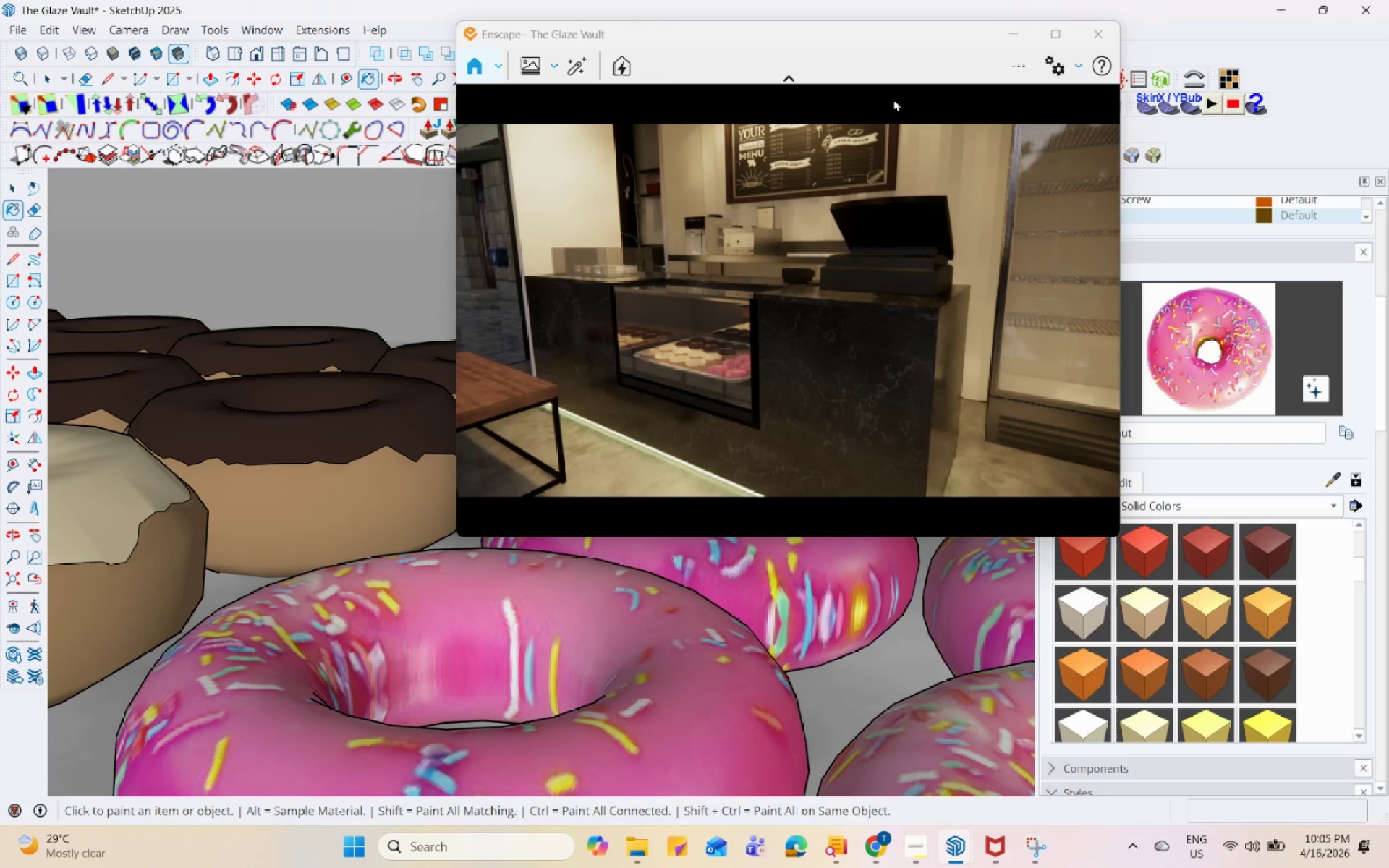 
left_click_drag(start_coordinate=[912, 34], to_coordinate=[927, 113])
 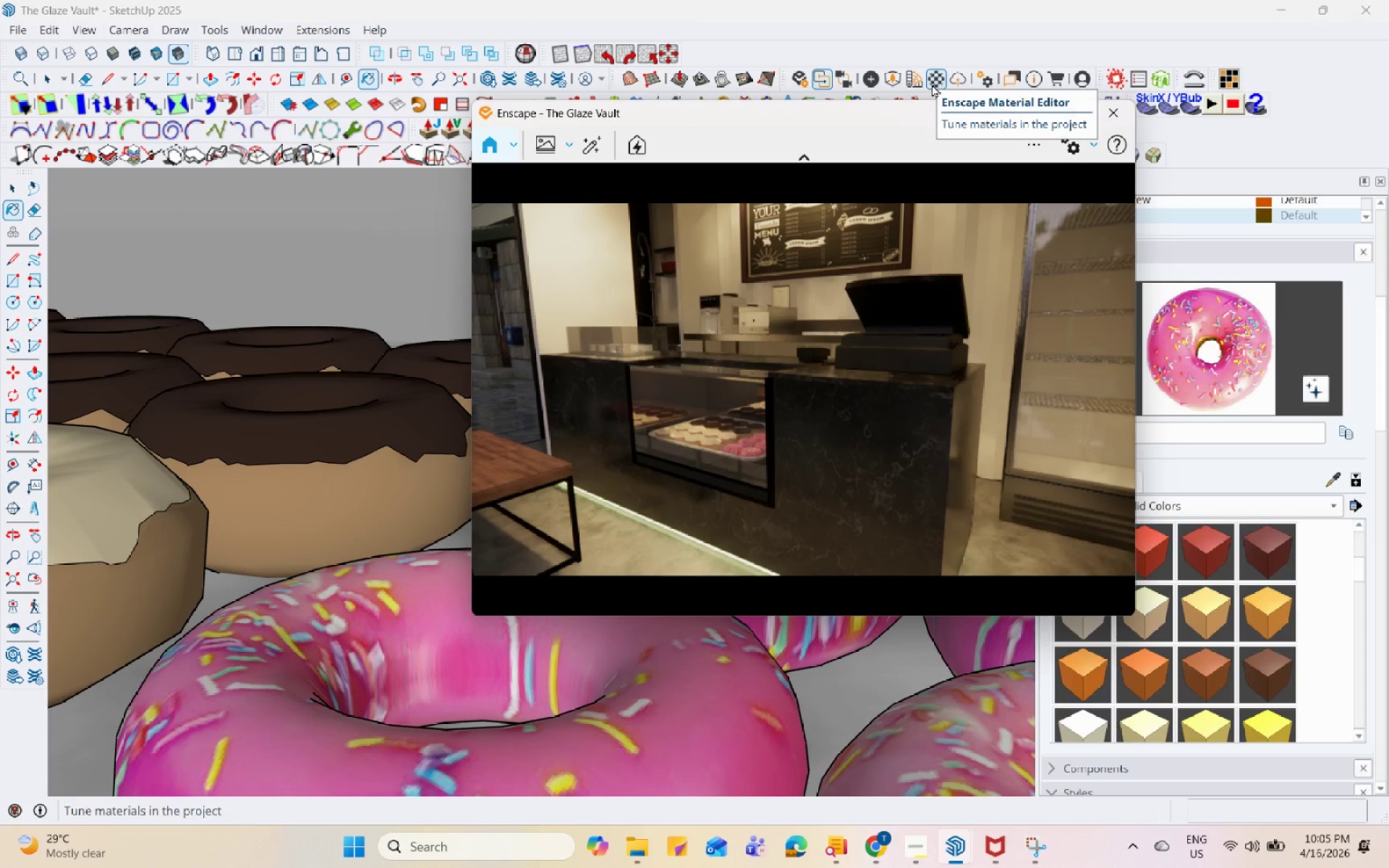 
left_click([939, 83])
 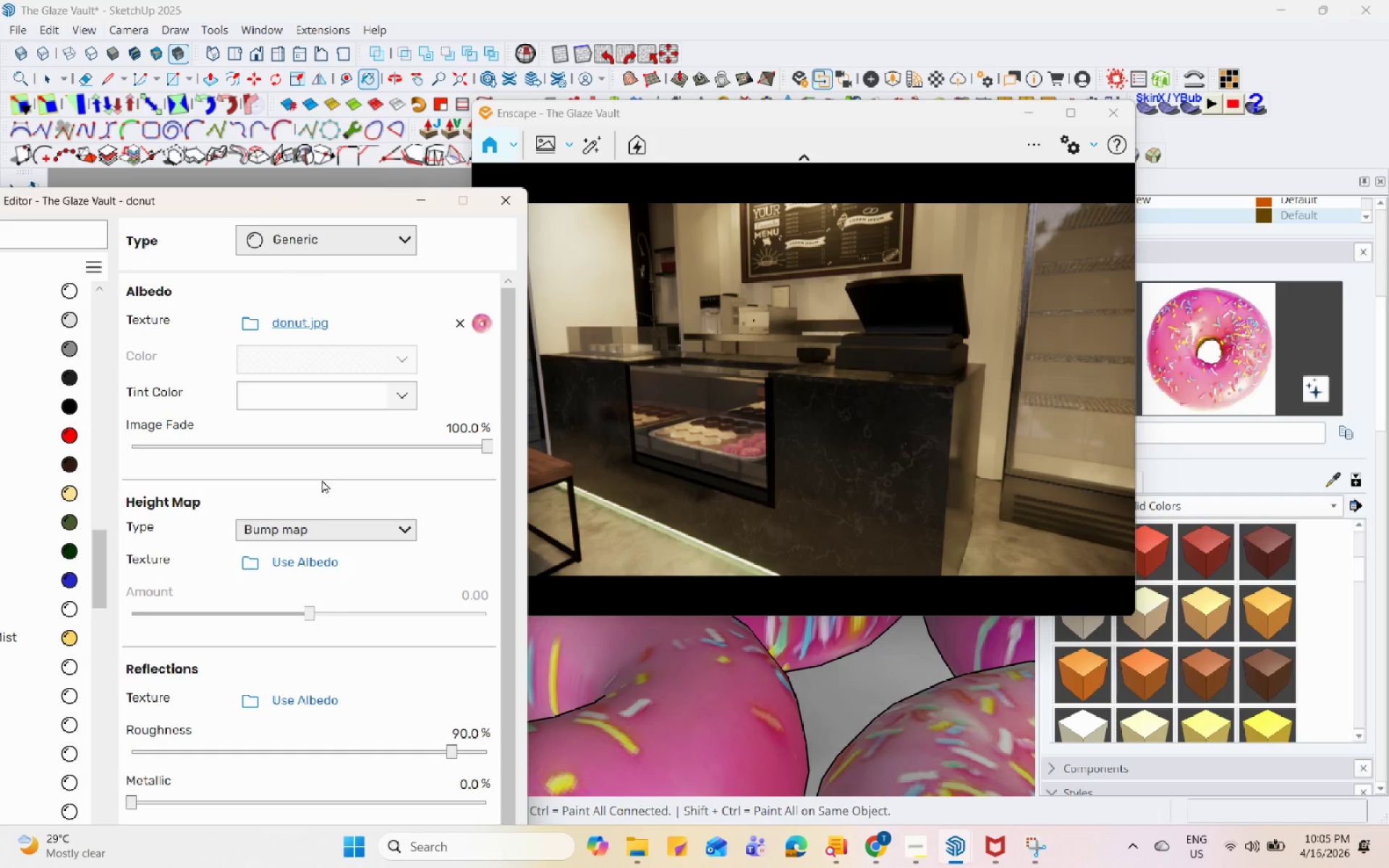 
left_click_drag(start_coordinate=[320, 196], to_coordinate=[333, 106])
 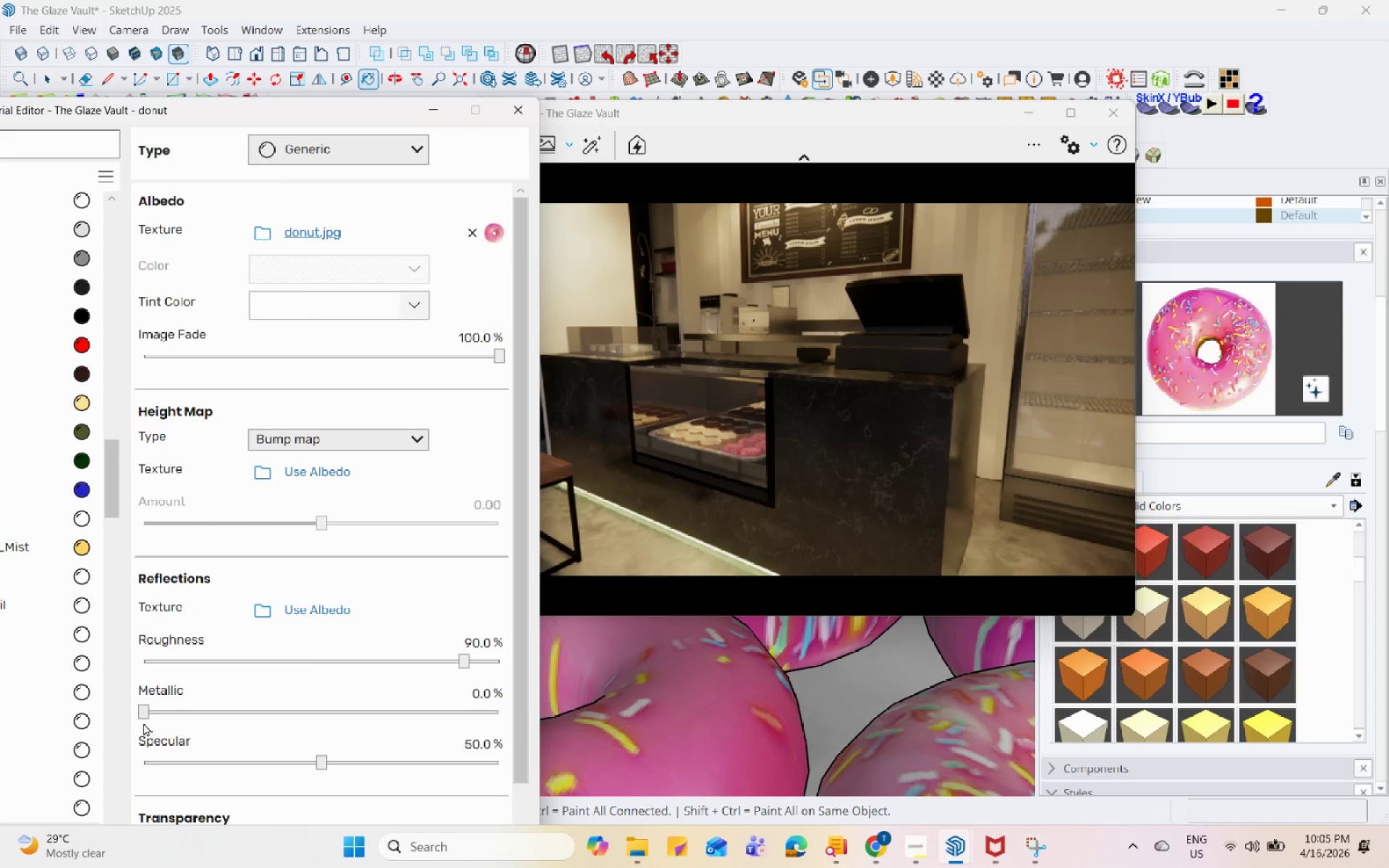 
left_click_drag(start_coordinate=[142, 713], to_coordinate=[199, 715])
 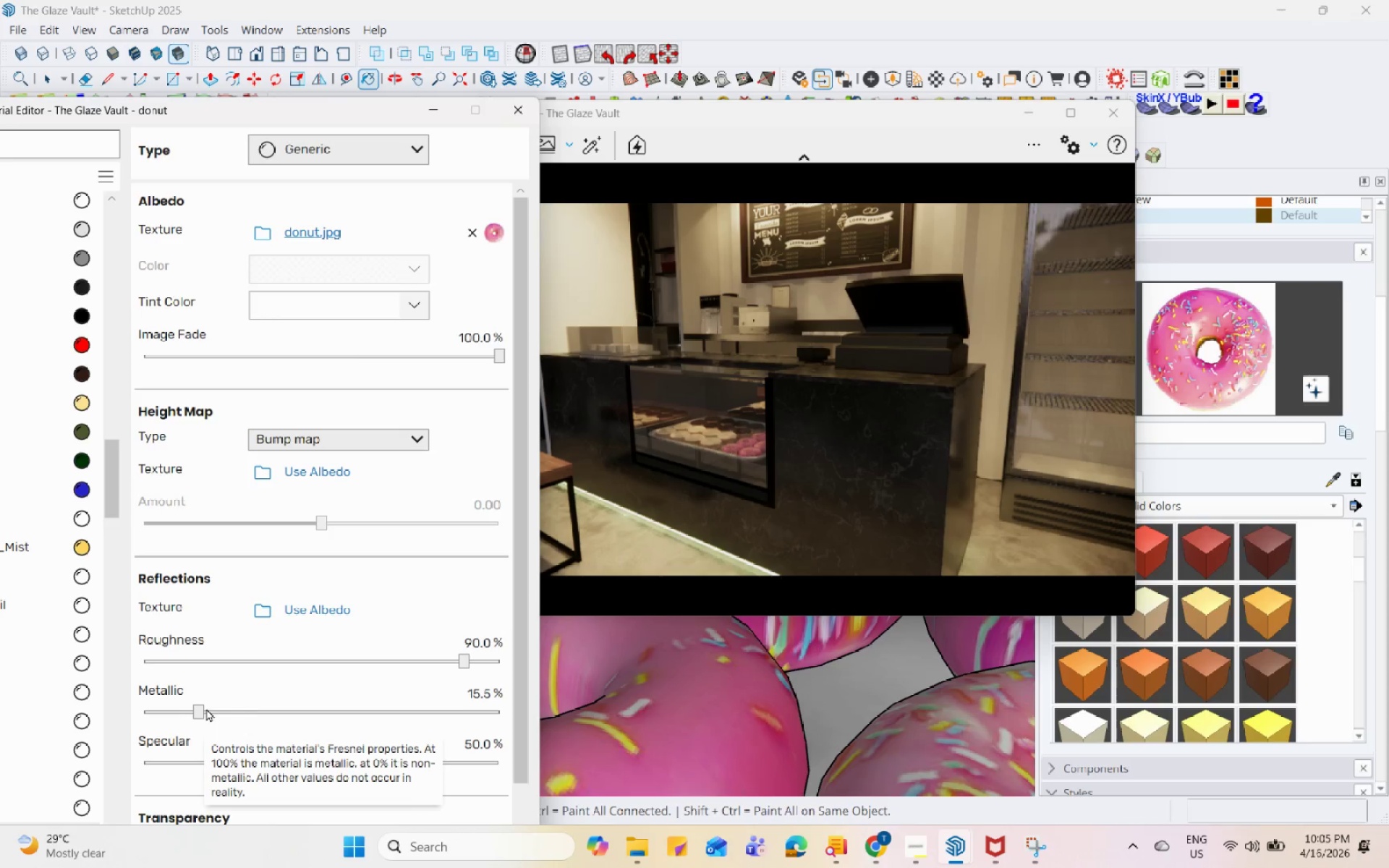 
left_click_drag(start_coordinate=[203, 707], to_coordinate=[316, 710])
 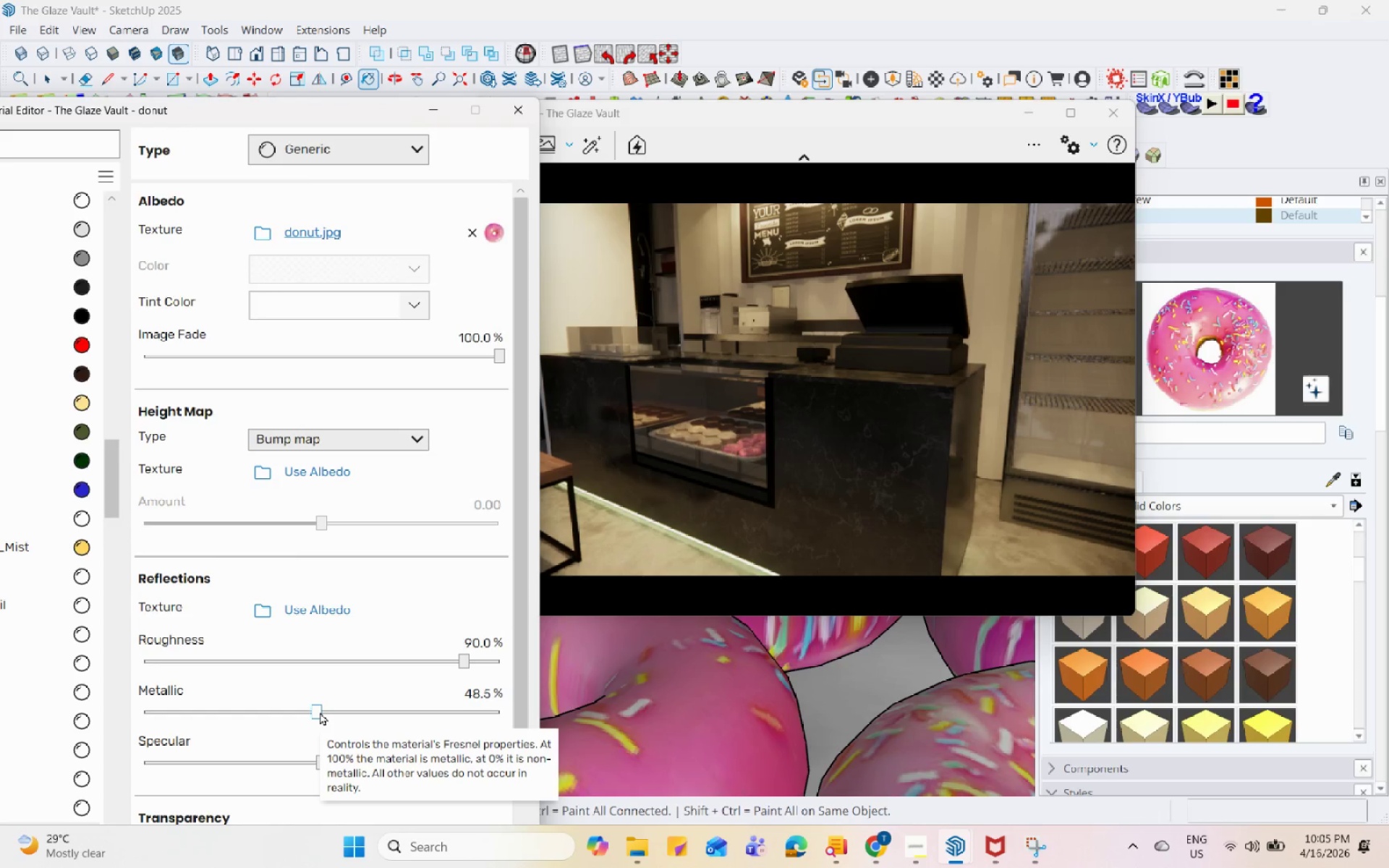 
left_click_drag(start_coordinate=[320, 712], to_coordinate=[336, 715])
 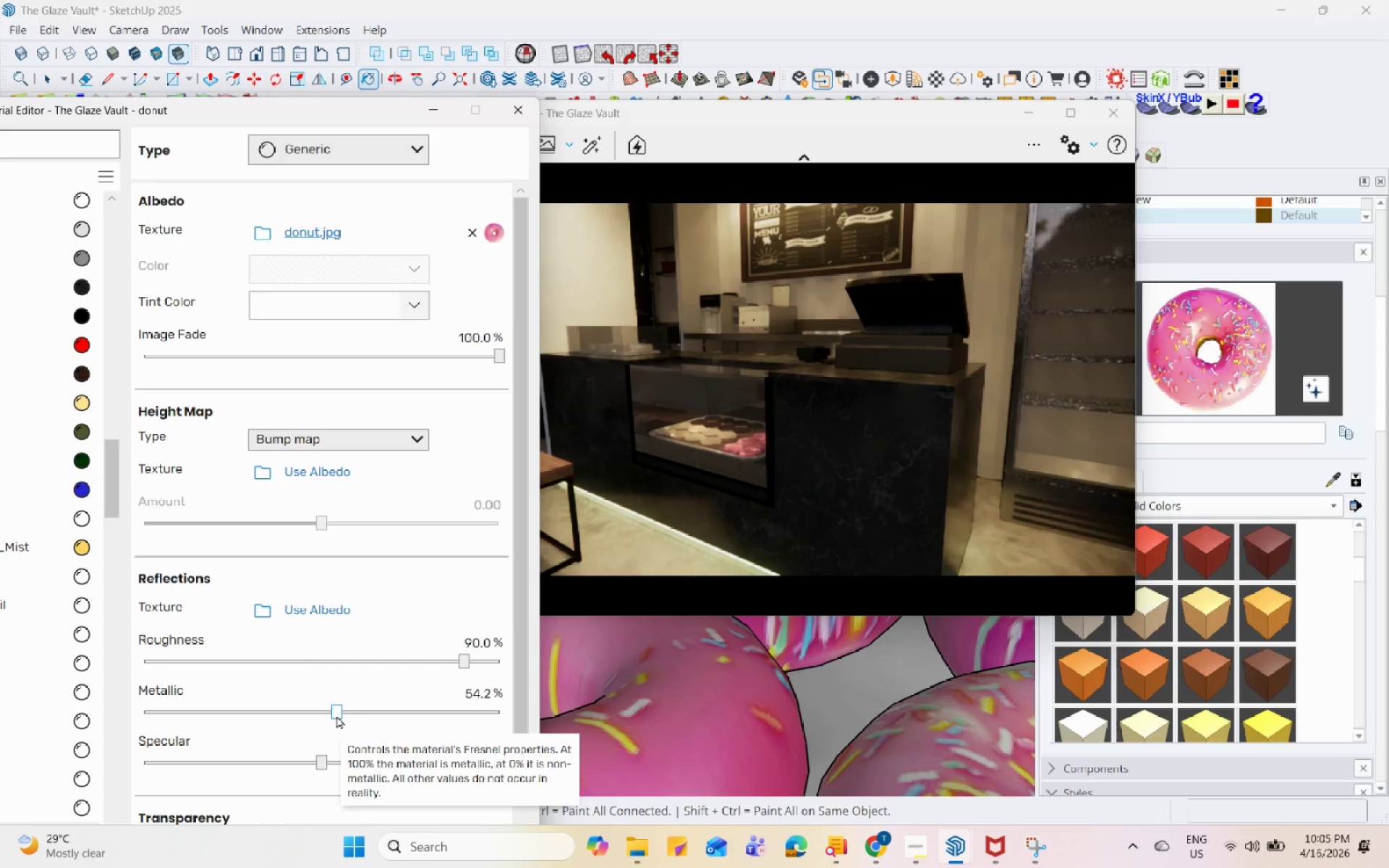 
left_click_drag(start_coordinate=[336, 715], to_coordinate=[157, 715])
 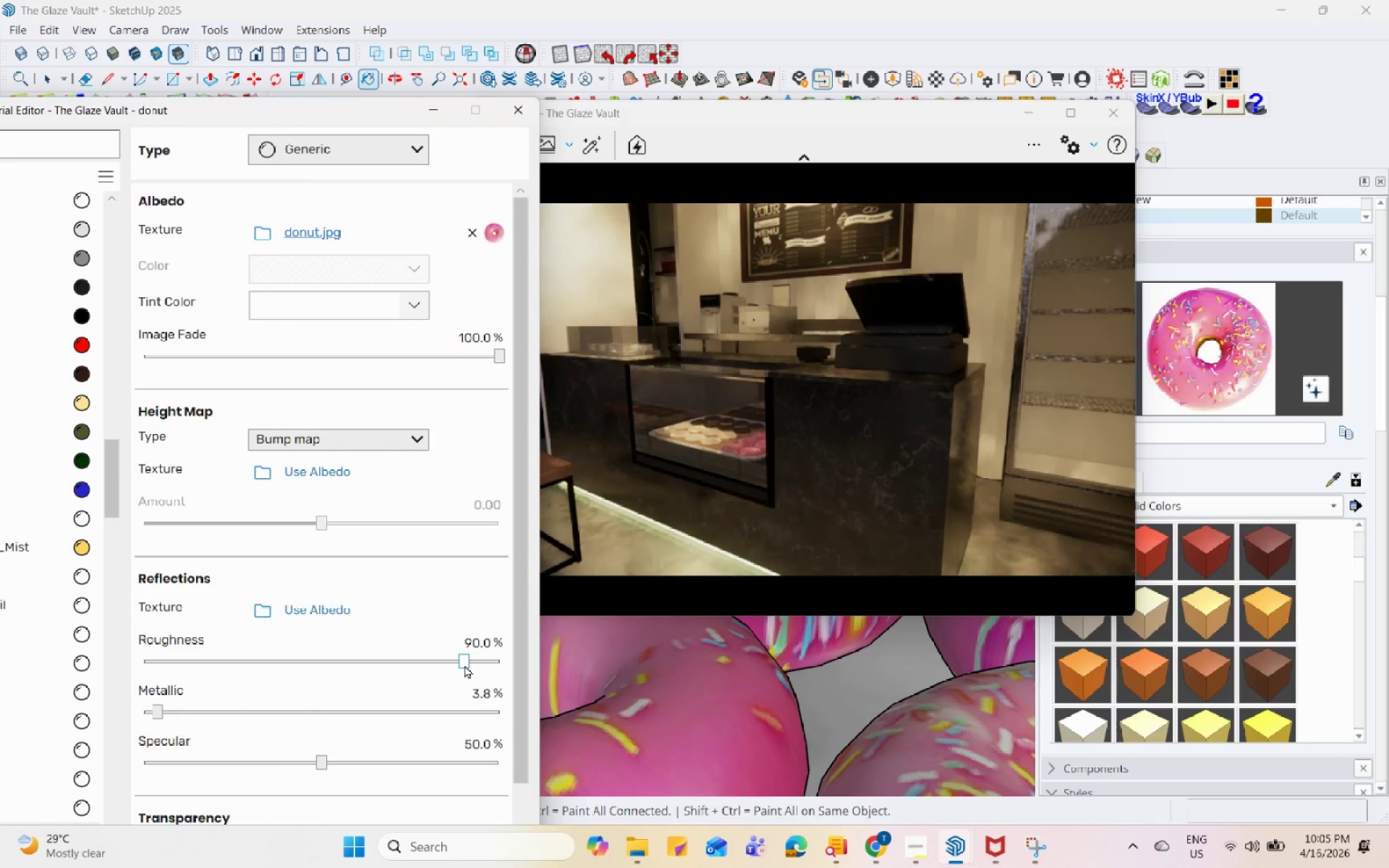 
left_click_drag(start_coordinate=[461, 661], to_coordinate=[266, 663])
 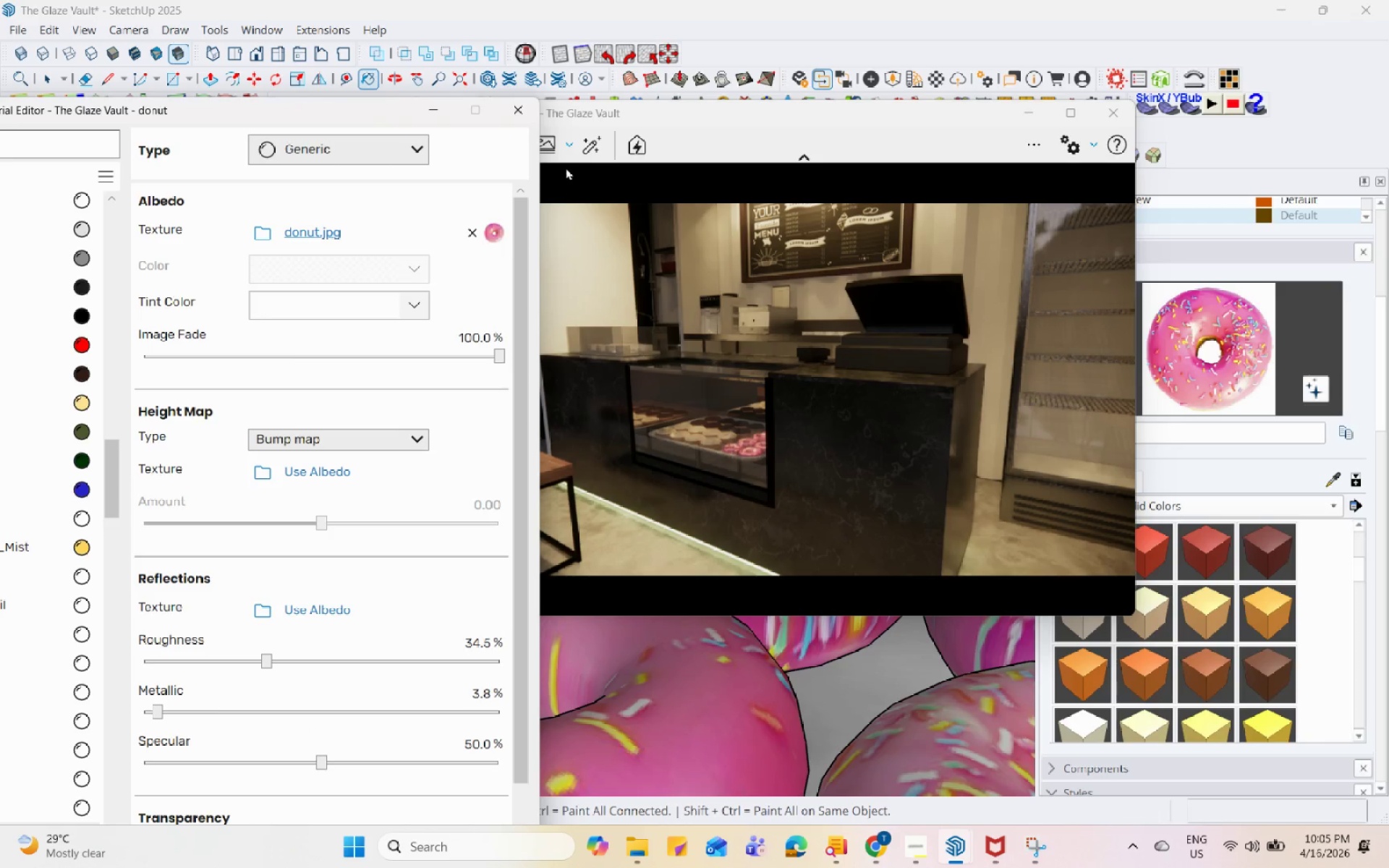 
left_click([429, 114])
 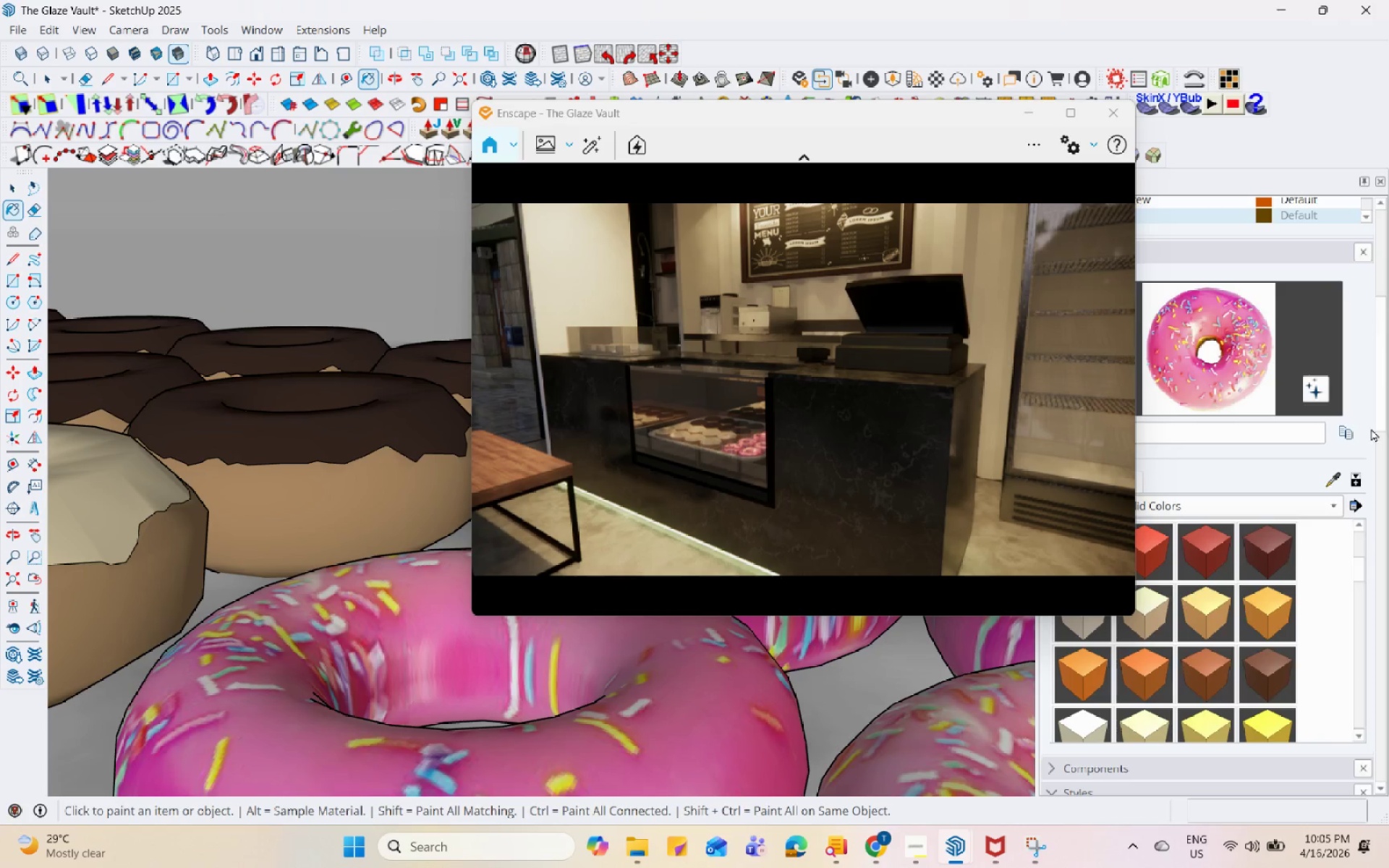 
left_click([1335, 475])
 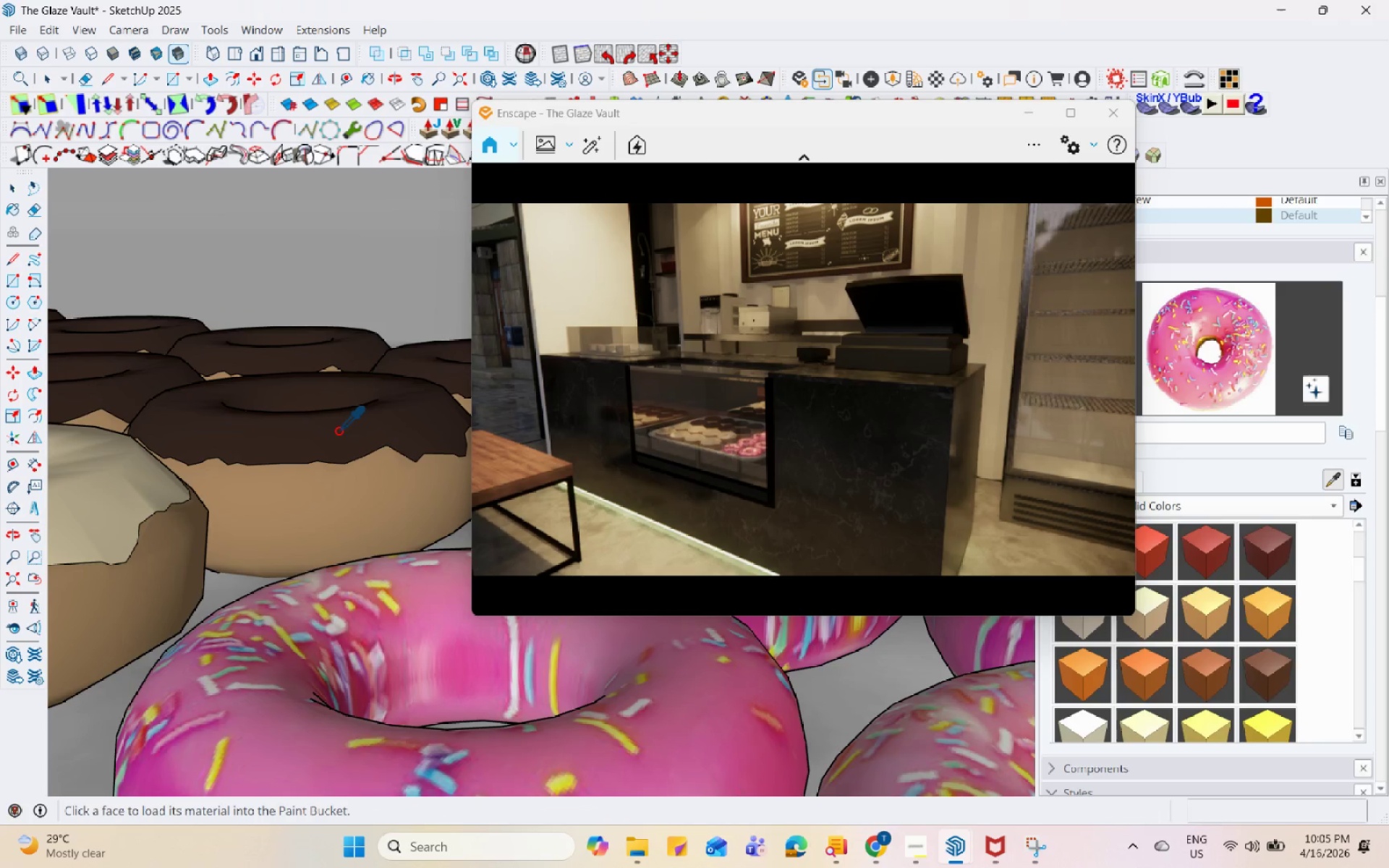 
left_click([340, 426])
 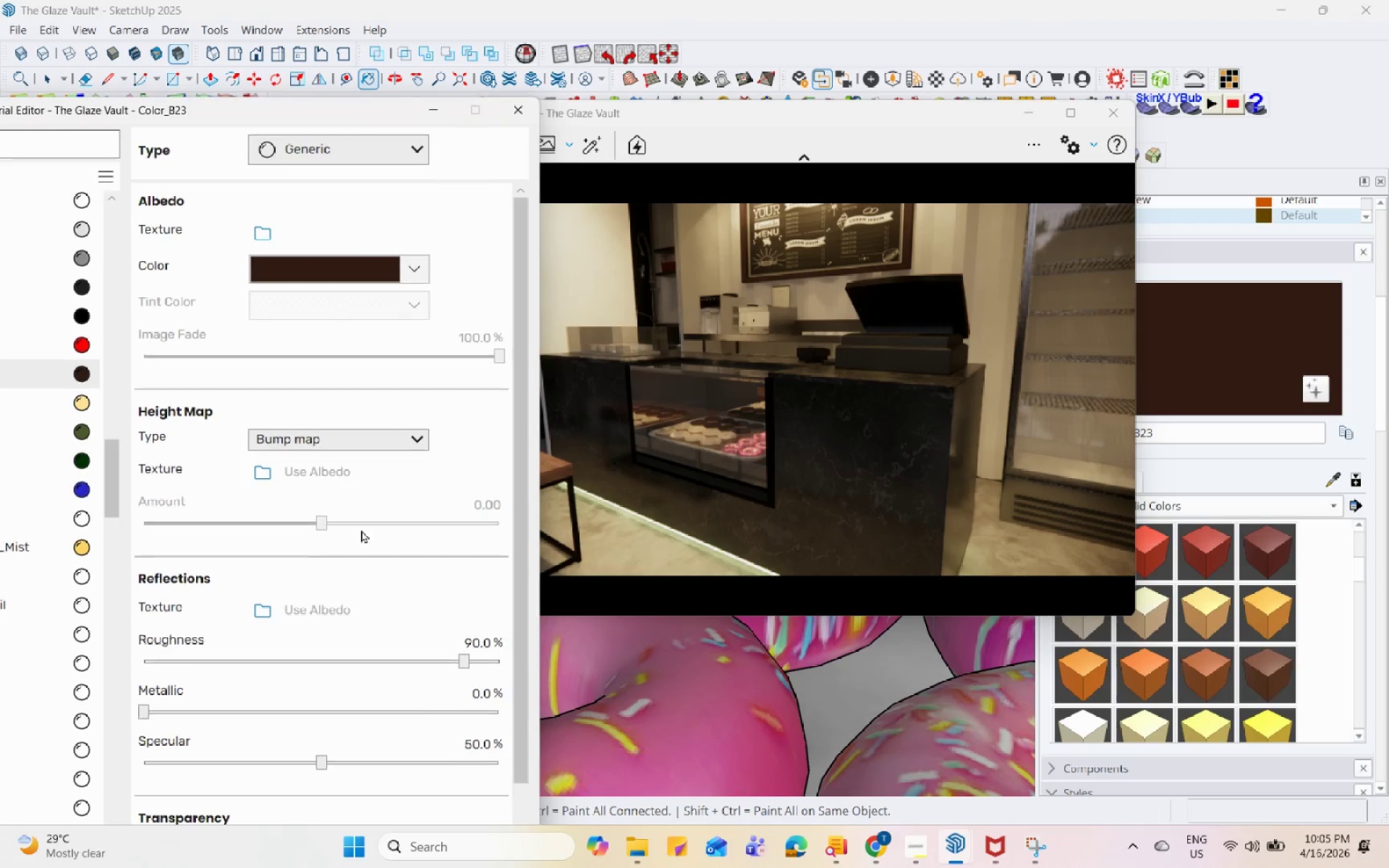 
left_click([242, 665])
 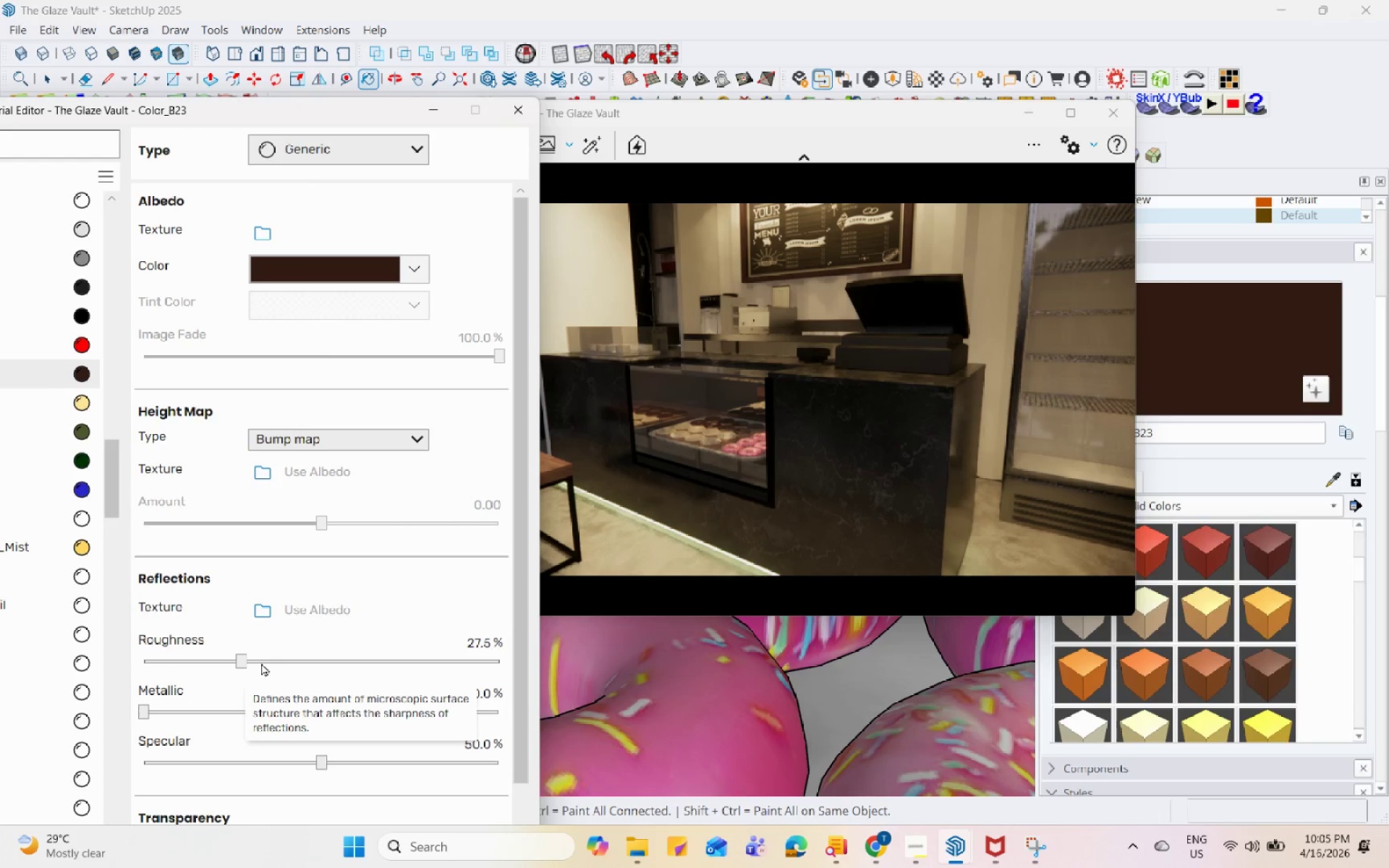 
left_click([424, 116])
 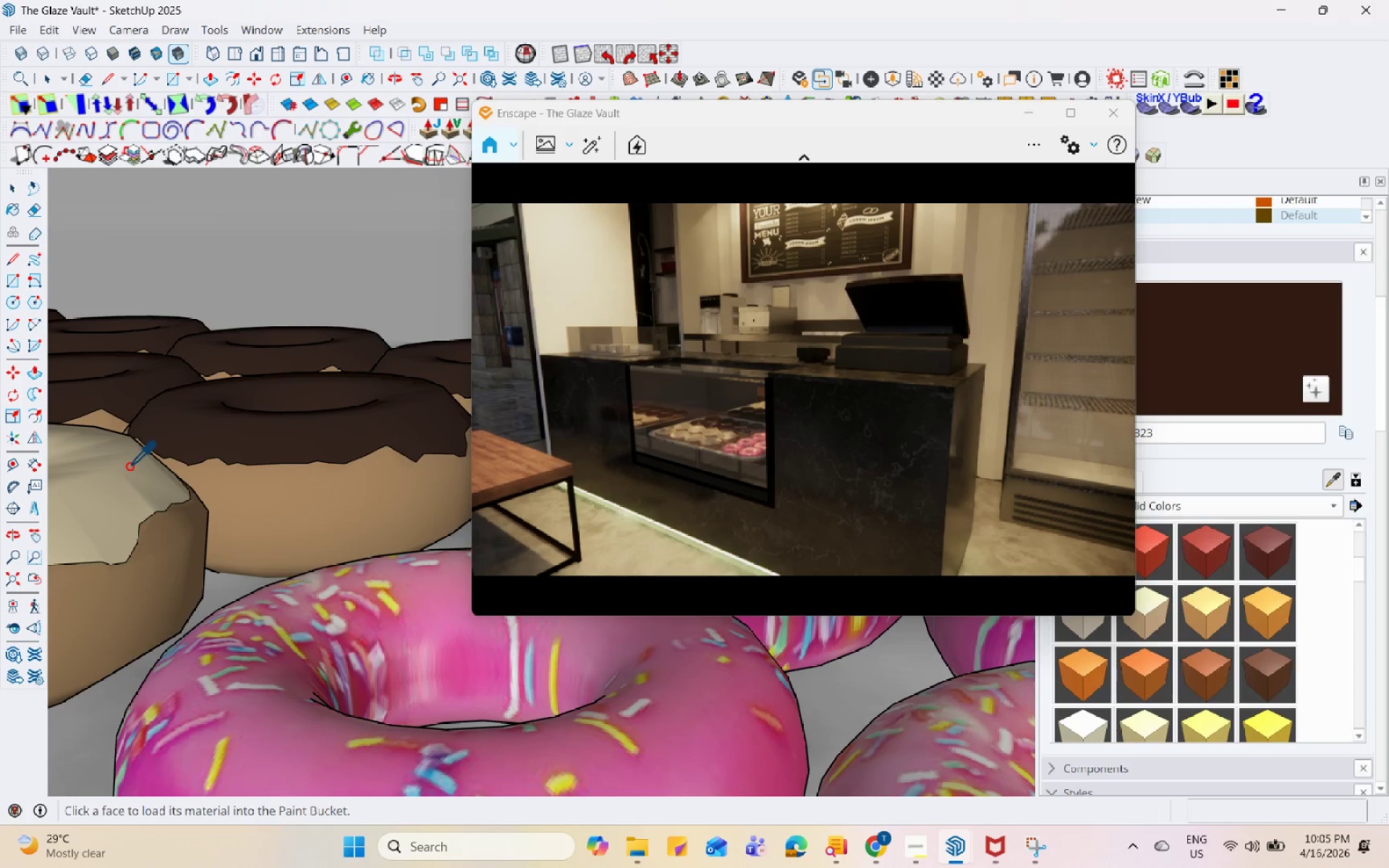 
left_click([129, 467])
 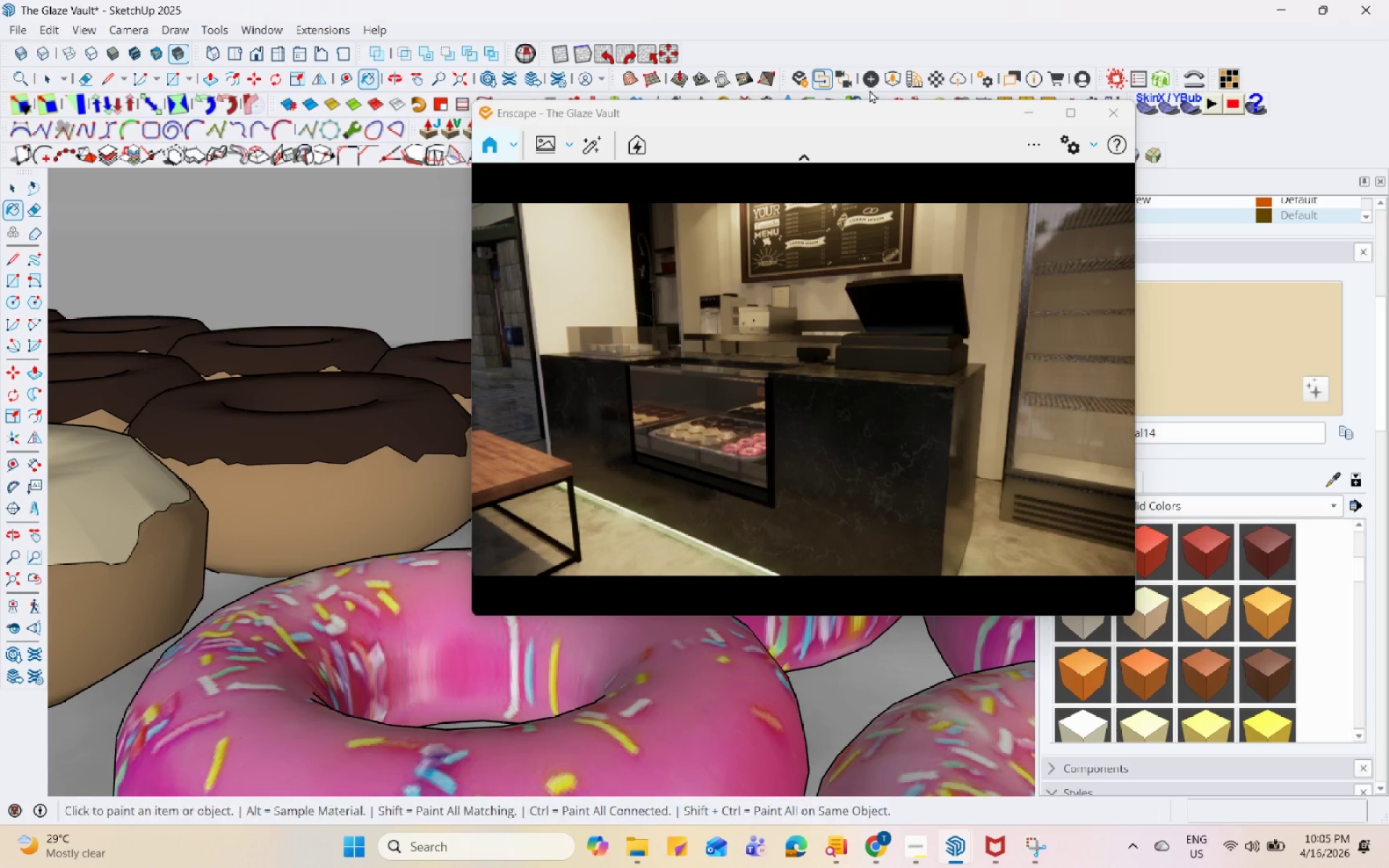 
left_click([935, 82])
 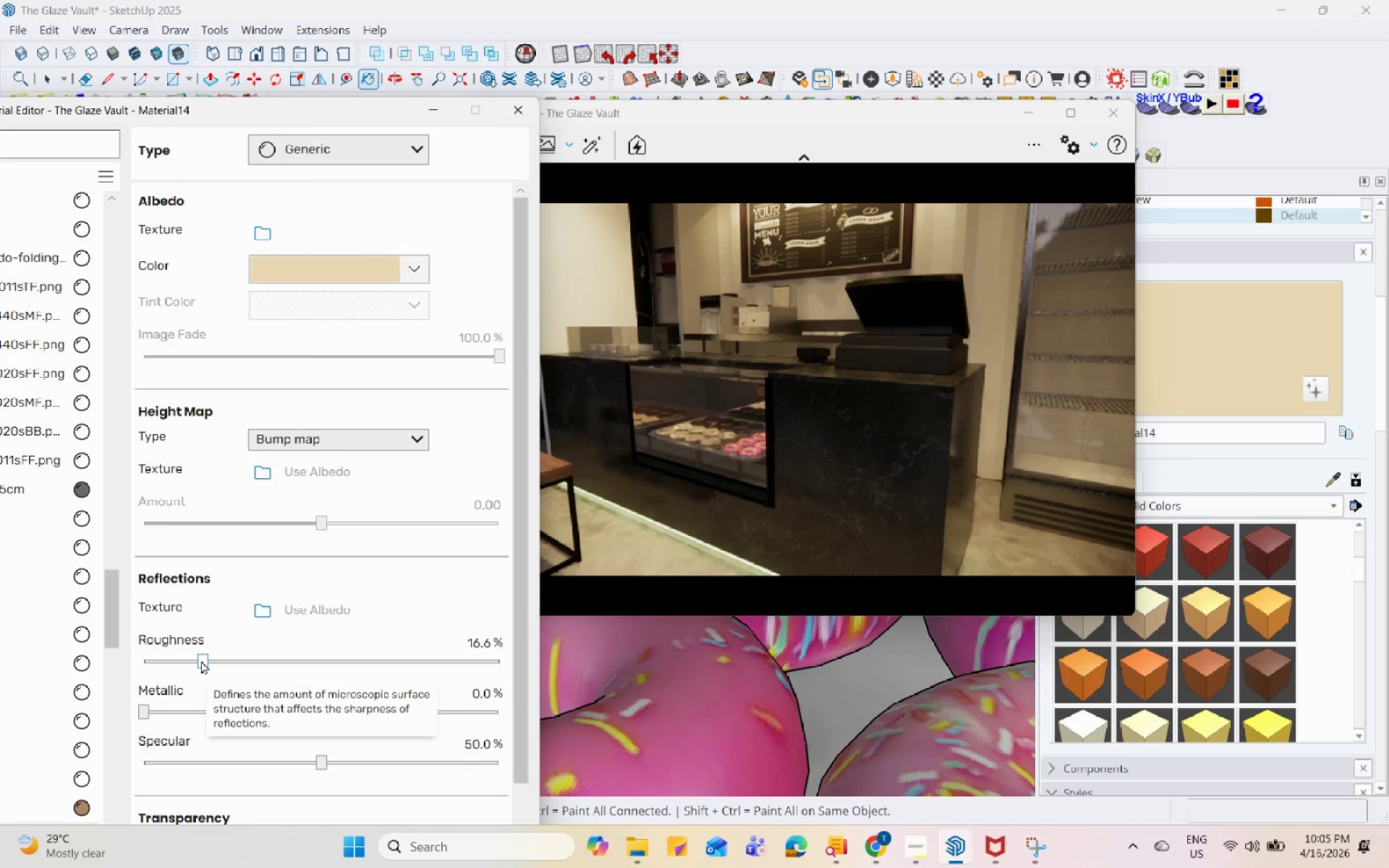 
wait(5.39)
 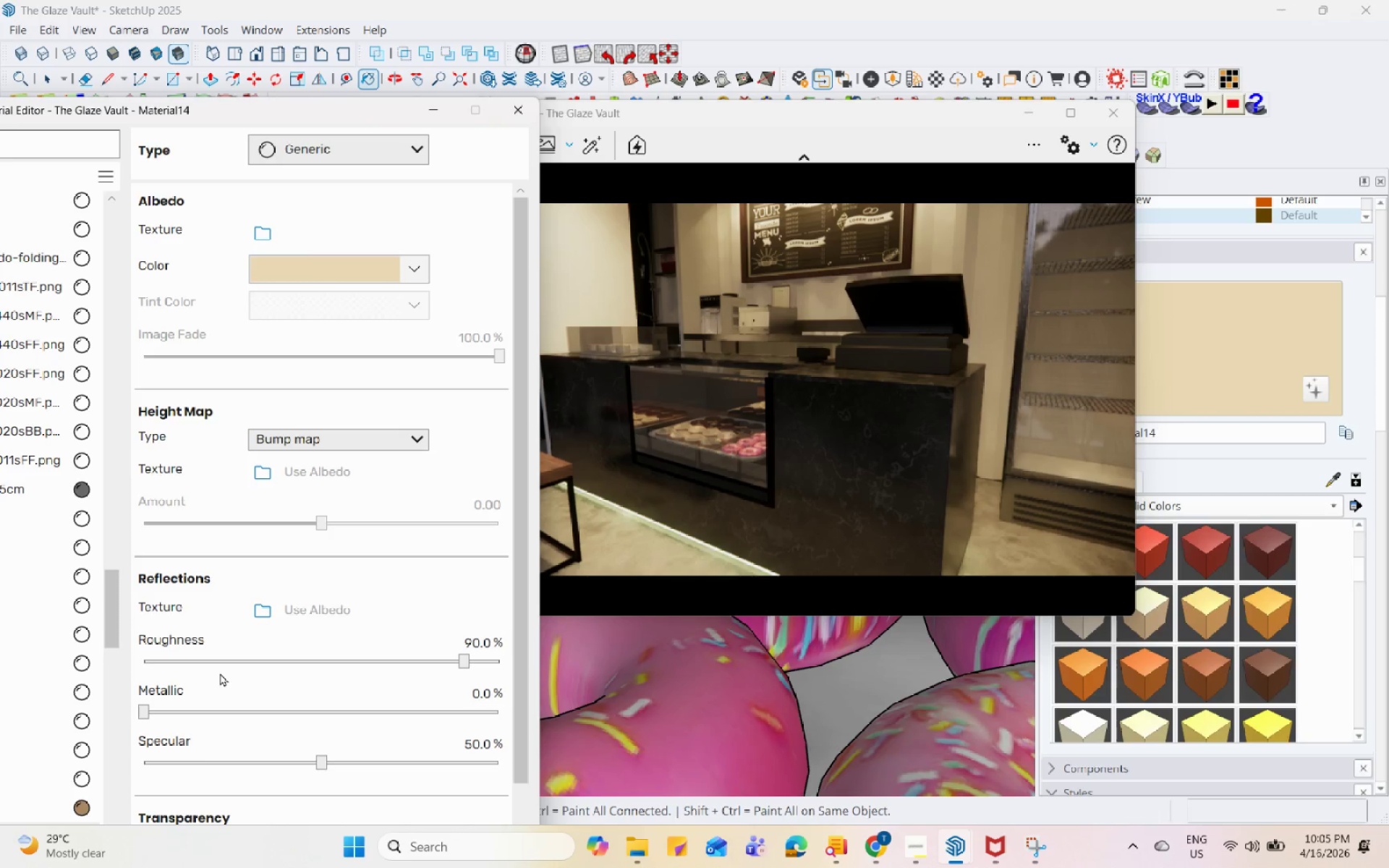 
left_click([443, 116])
 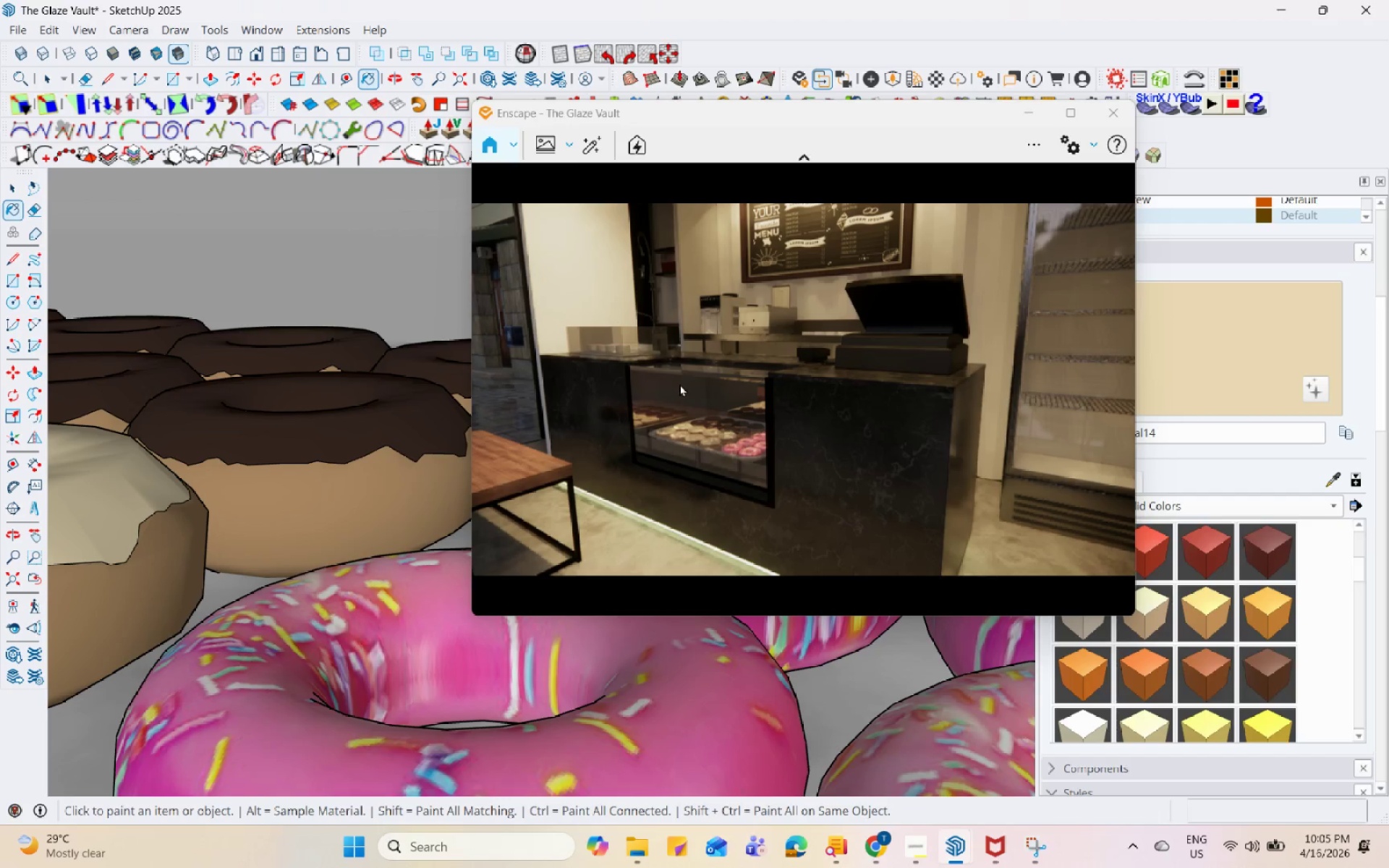 
left_click_drag(start_coordinate=[674, 378], to_coordinate=[793, 389])
 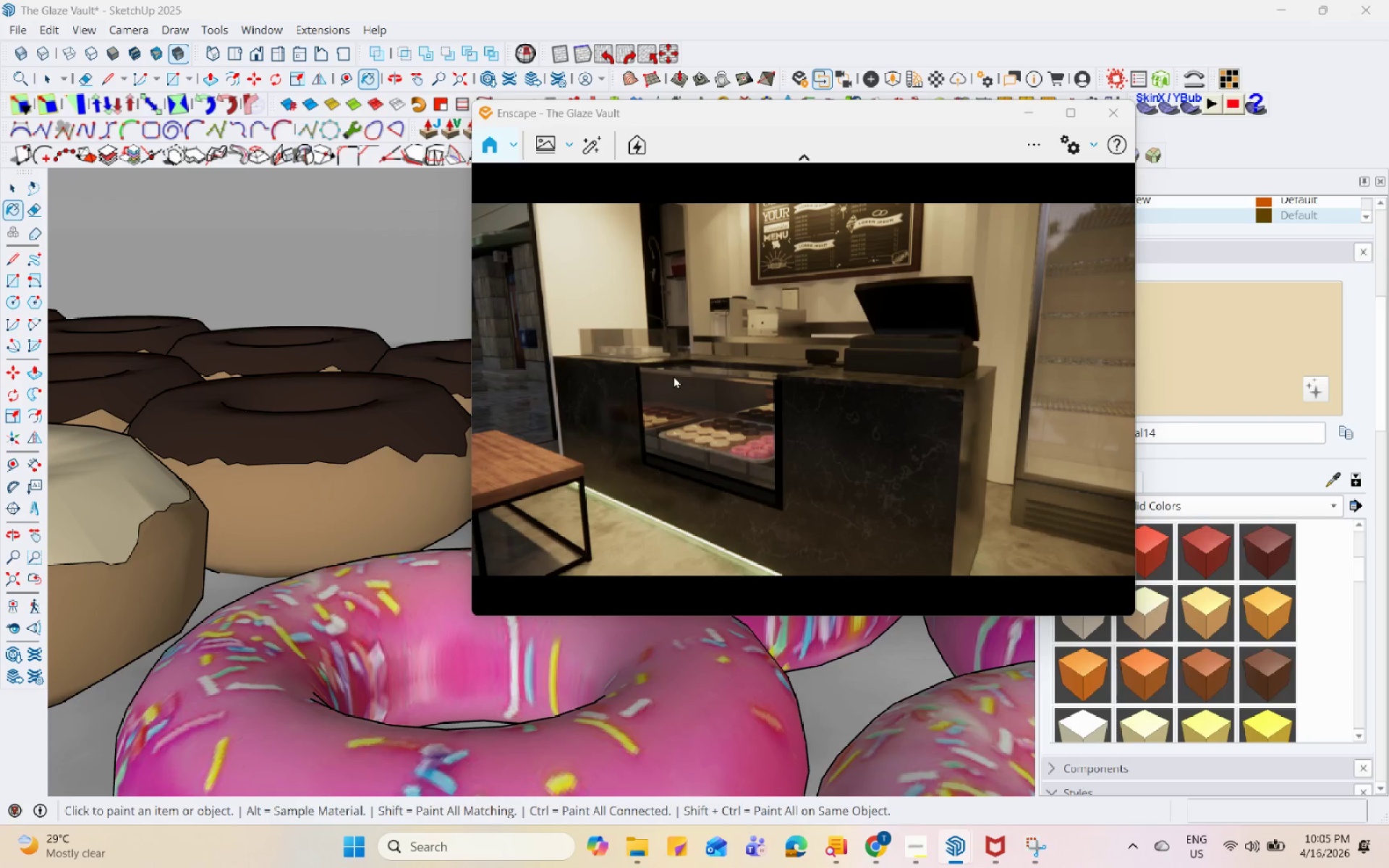 
left_click_drag(start_coordinate=[674, 375], to_coordinate=[797, 391])
 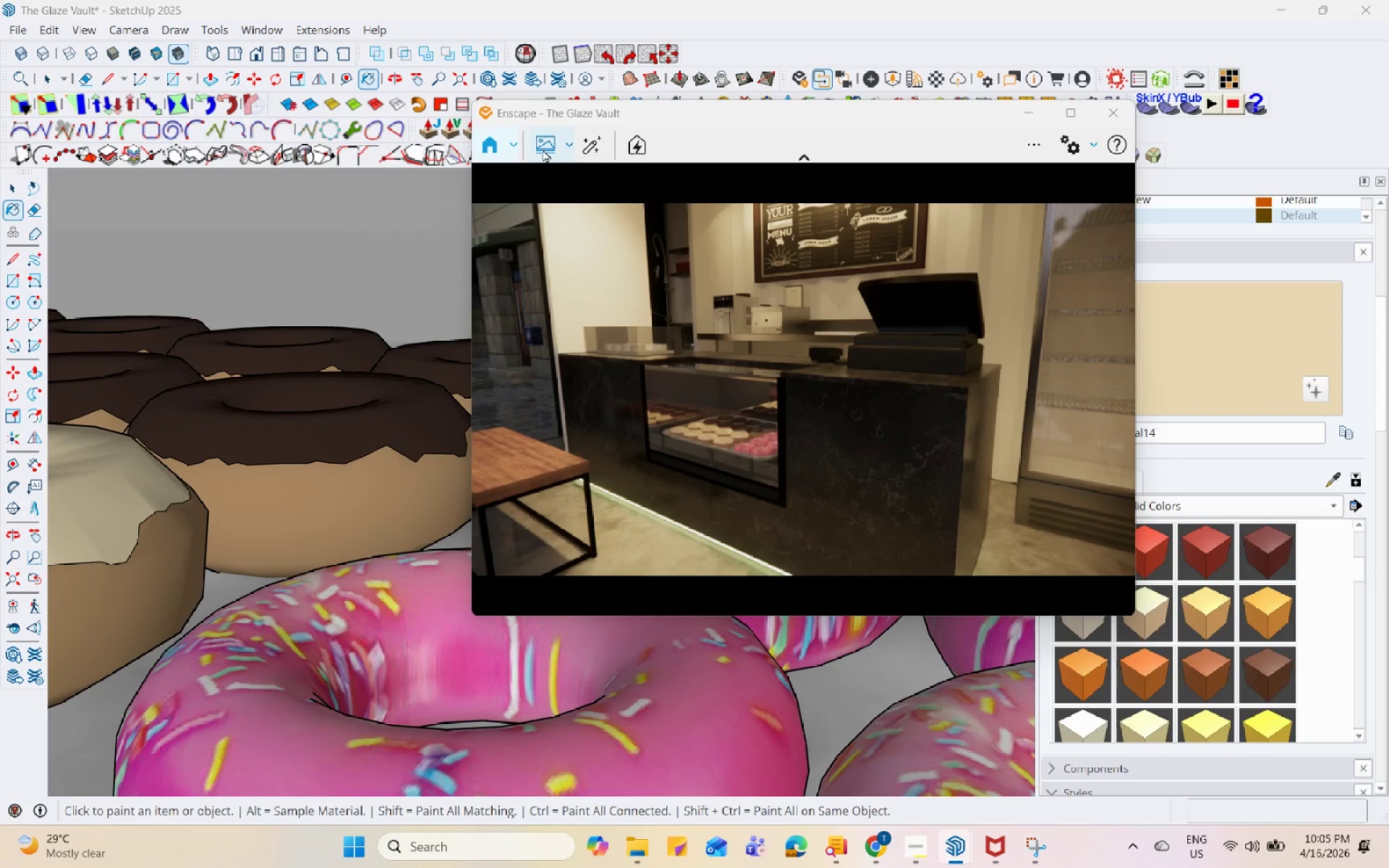 
left_click([538, 145])
 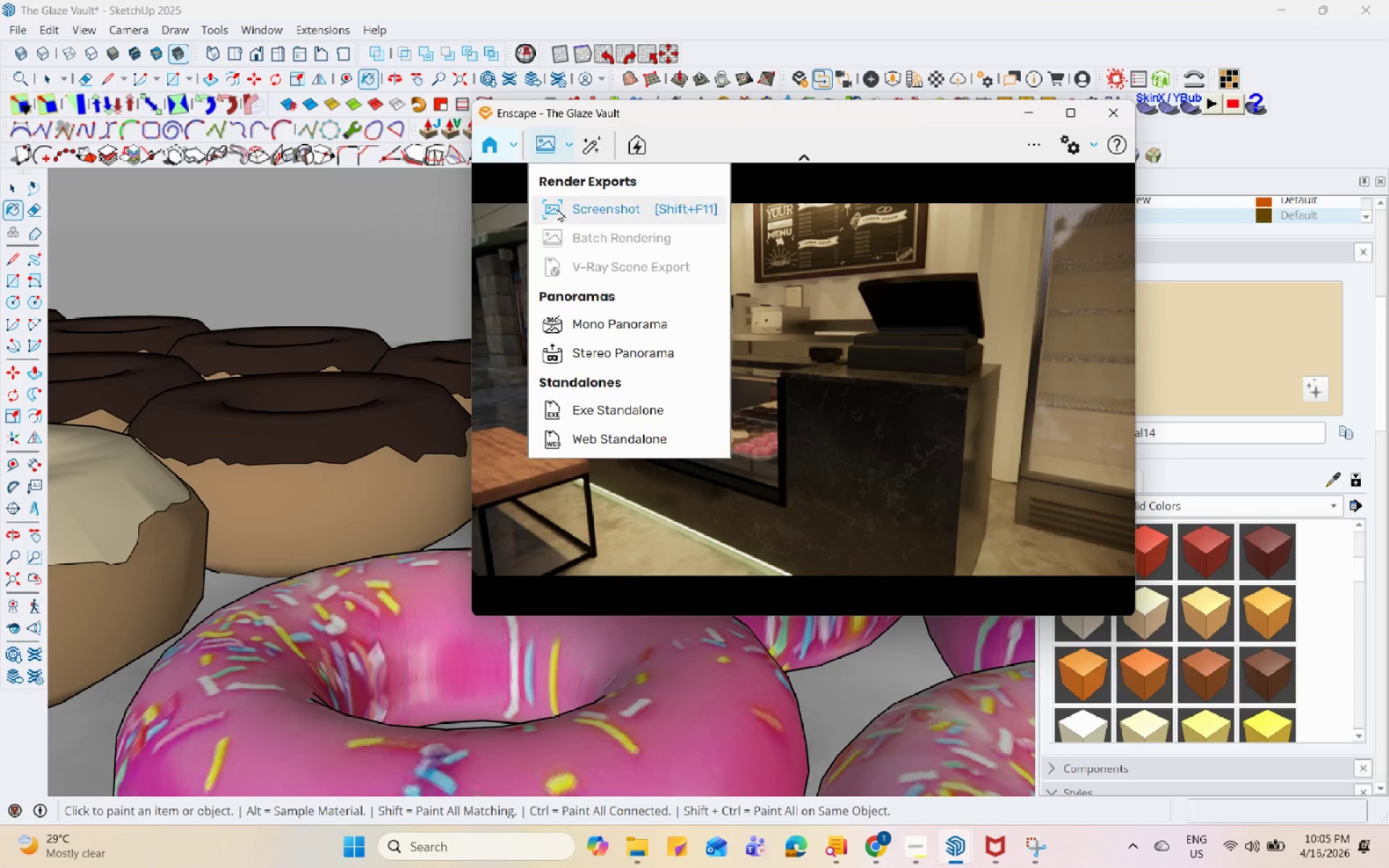 
left_click([571, 218])
 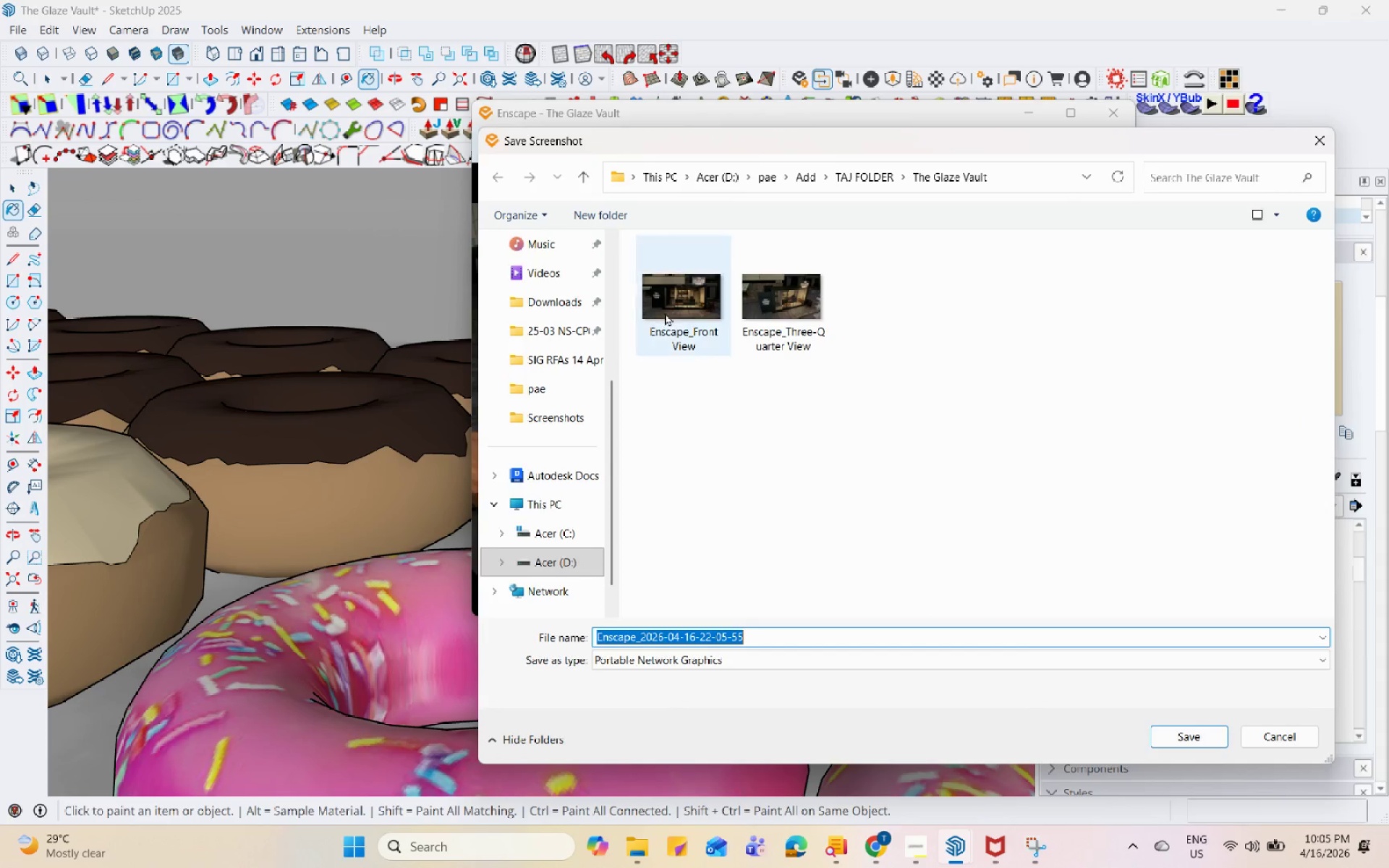 
type(Enscape_Display Counter)
 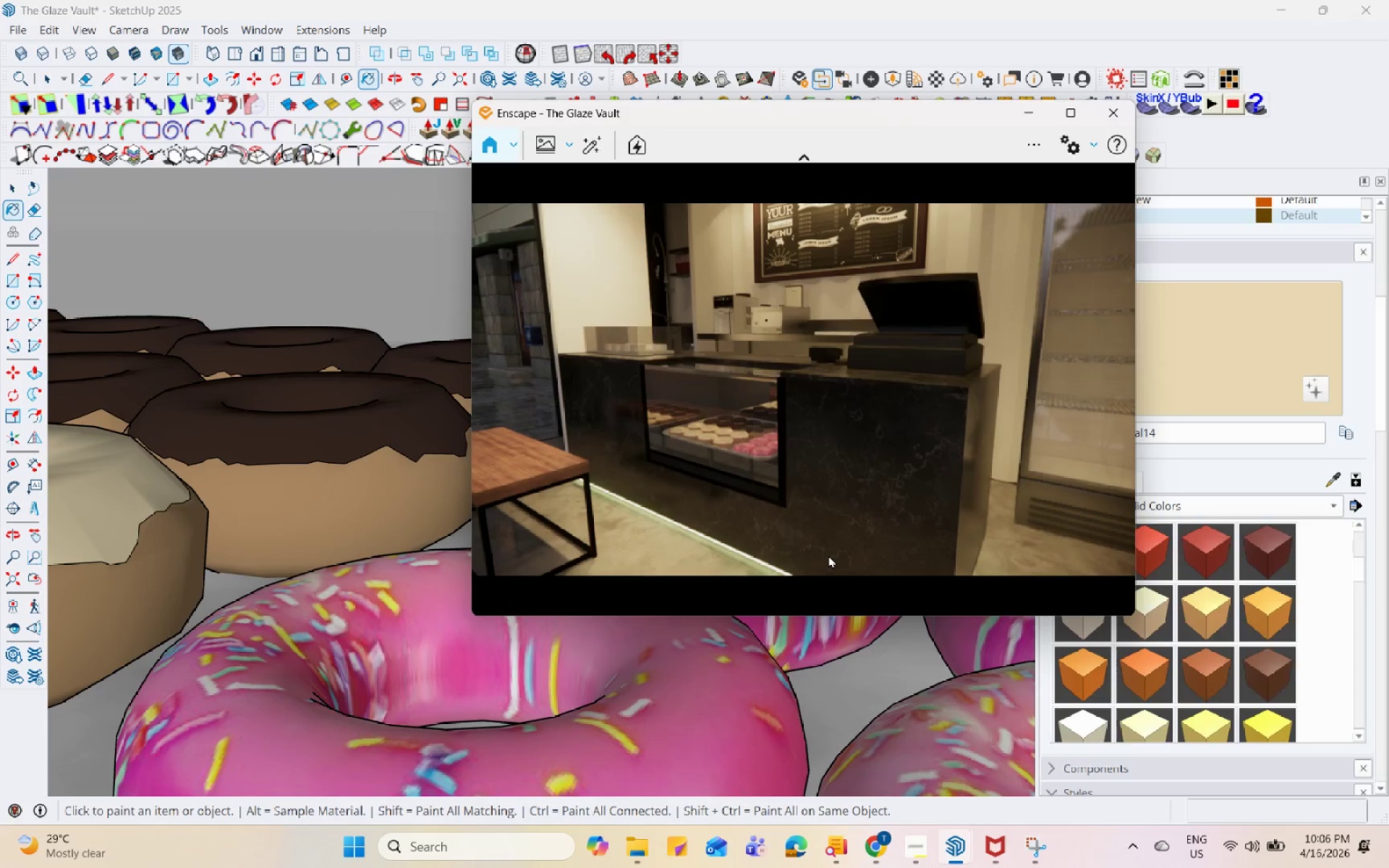 
 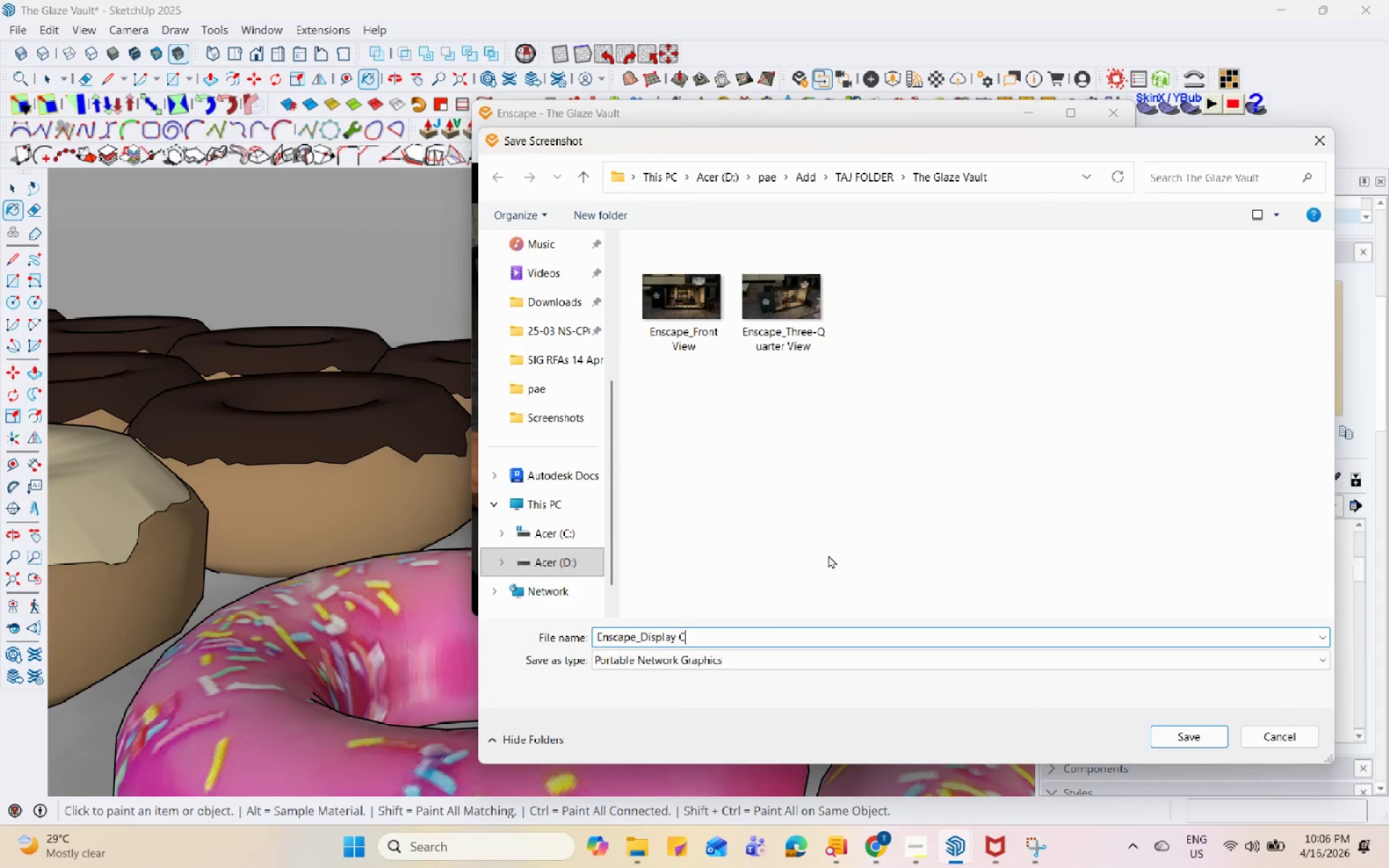 
key(Enter)
 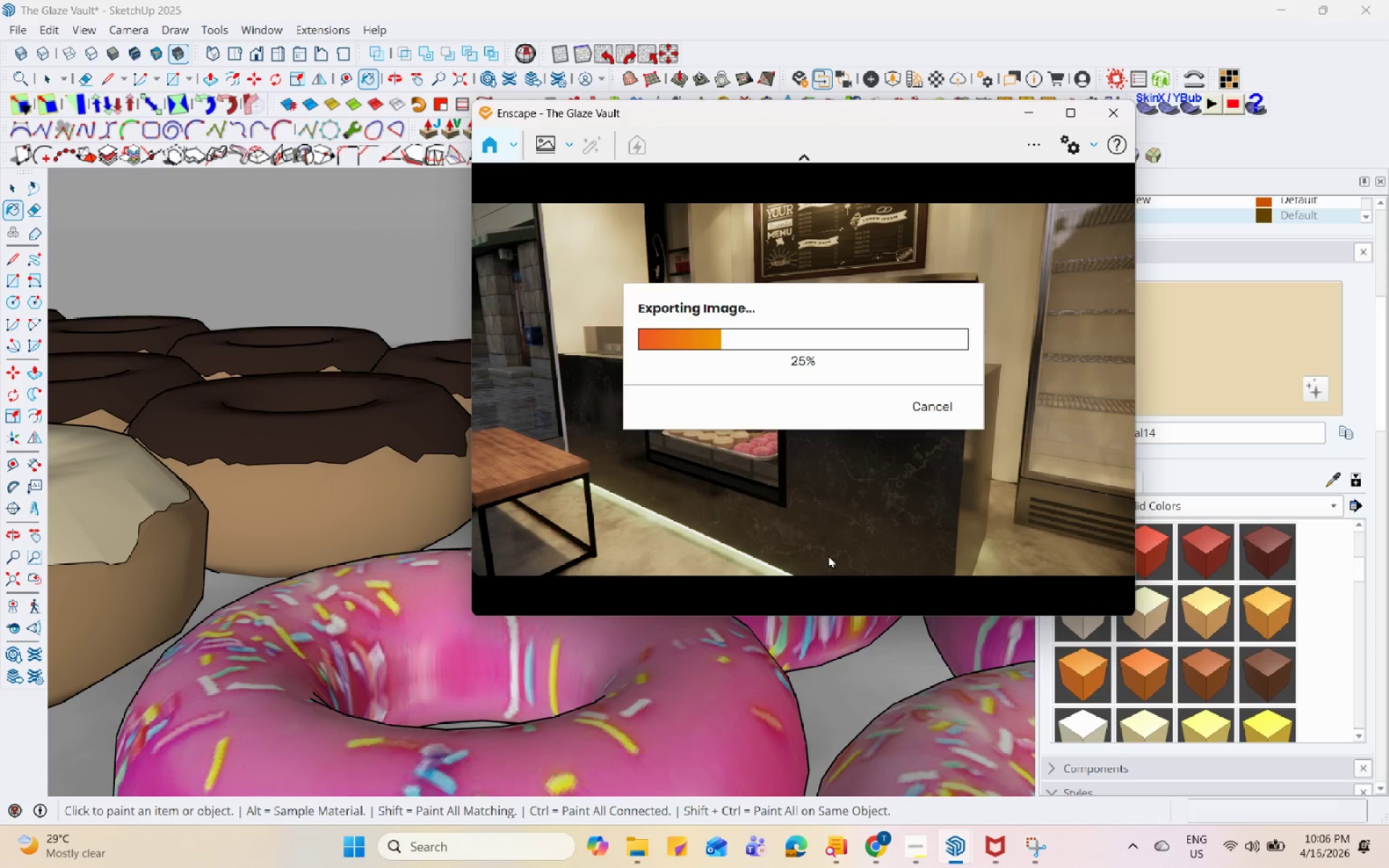 
wait(7.81)
 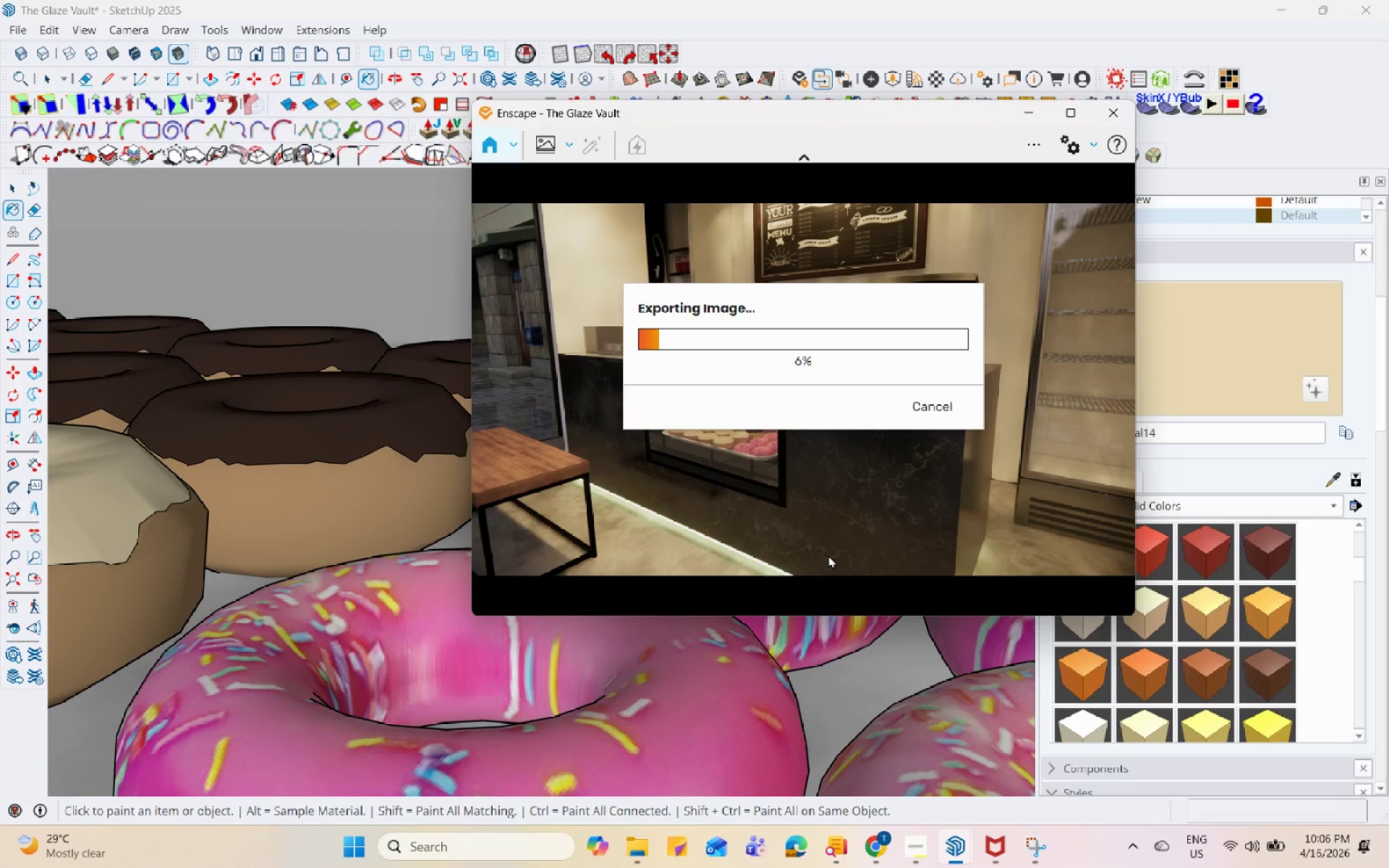 
left_click([909, 842])